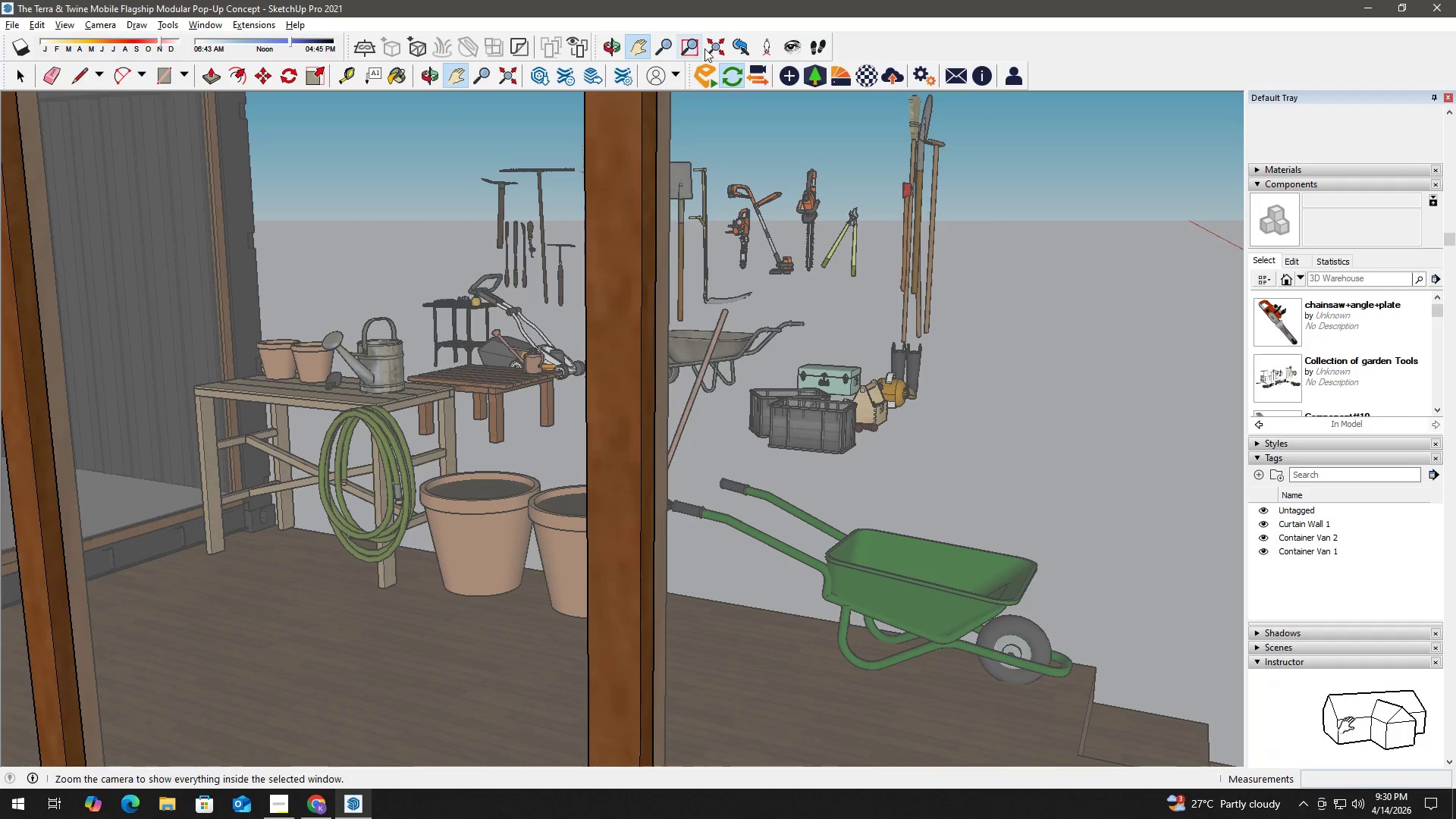 
left_click([722, 42])
 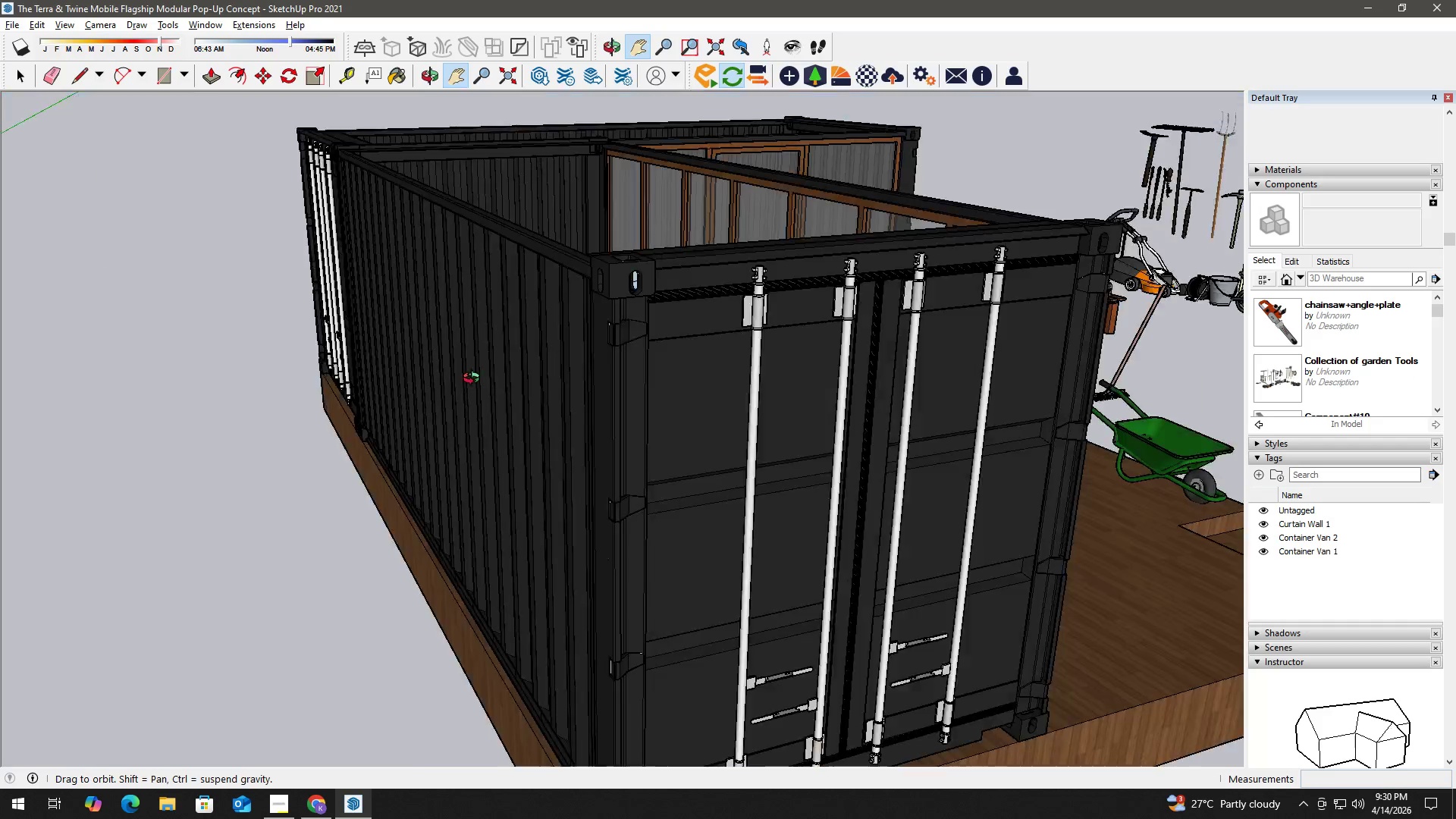 
key(H)
 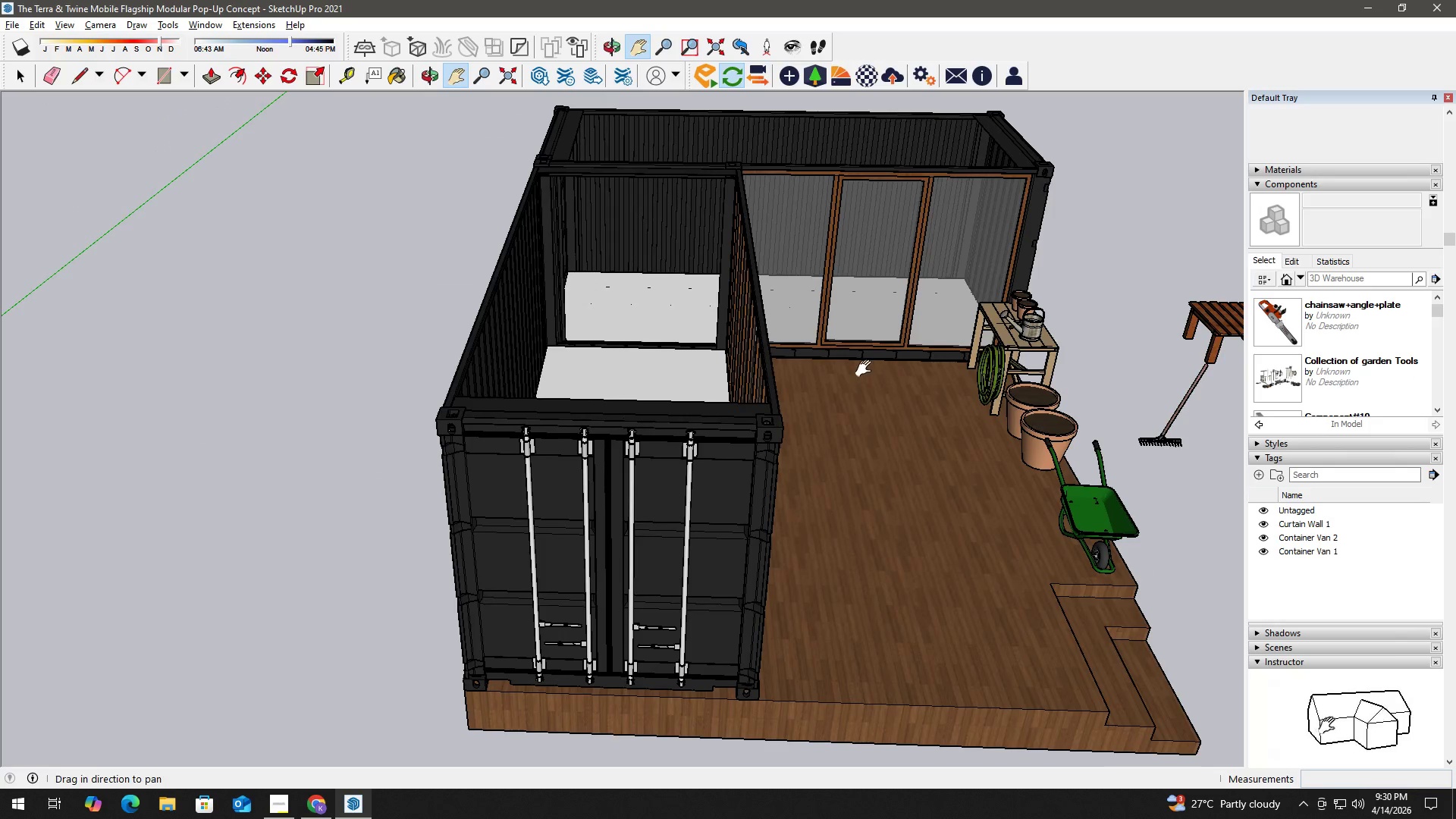 
left_click_drag(start_coordinate=[860, 366], to_coordinate=[494, 297])
 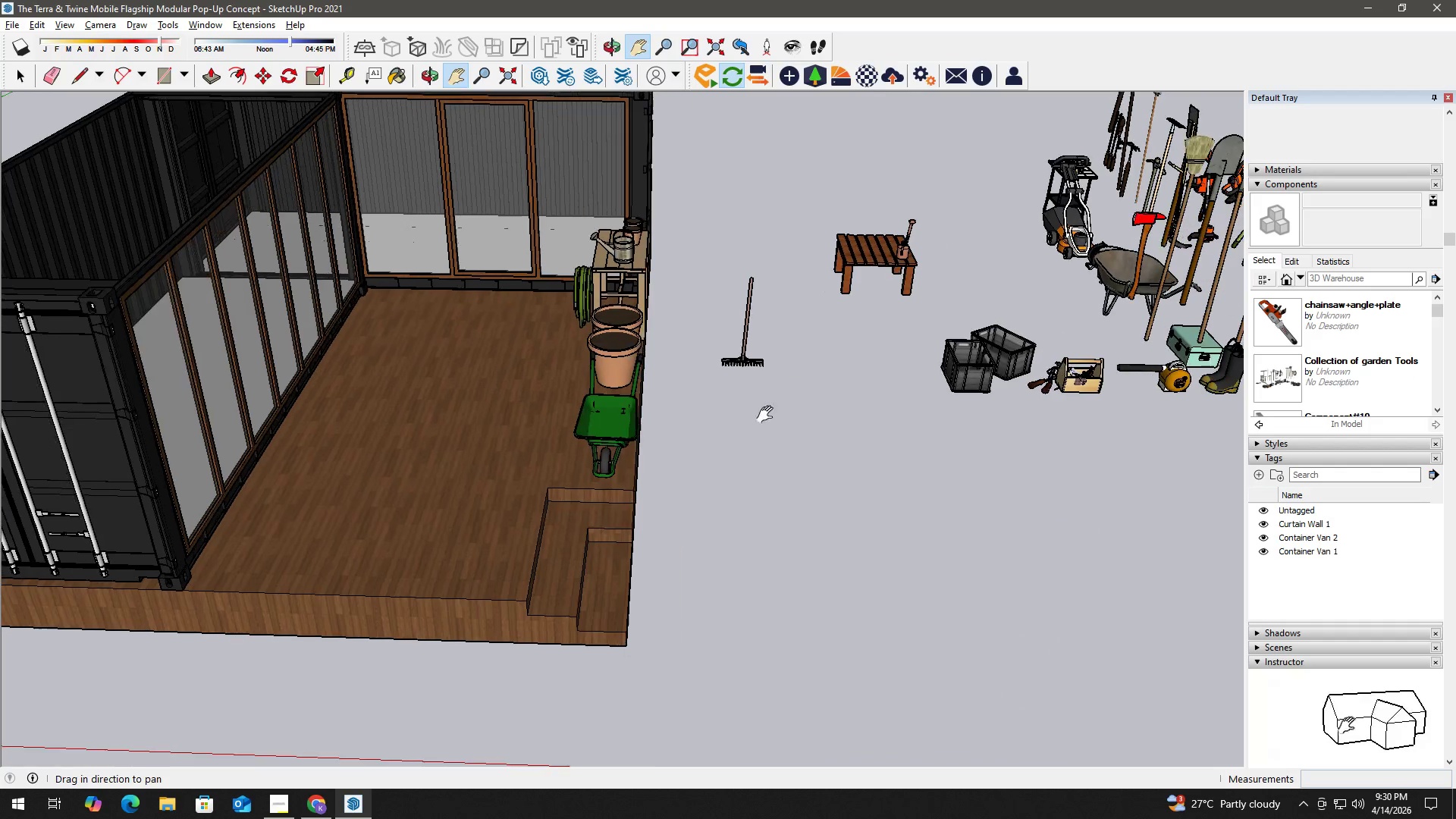 
scroll: coordinate [805, 351], scroll_direction: down, amount: 4.0
 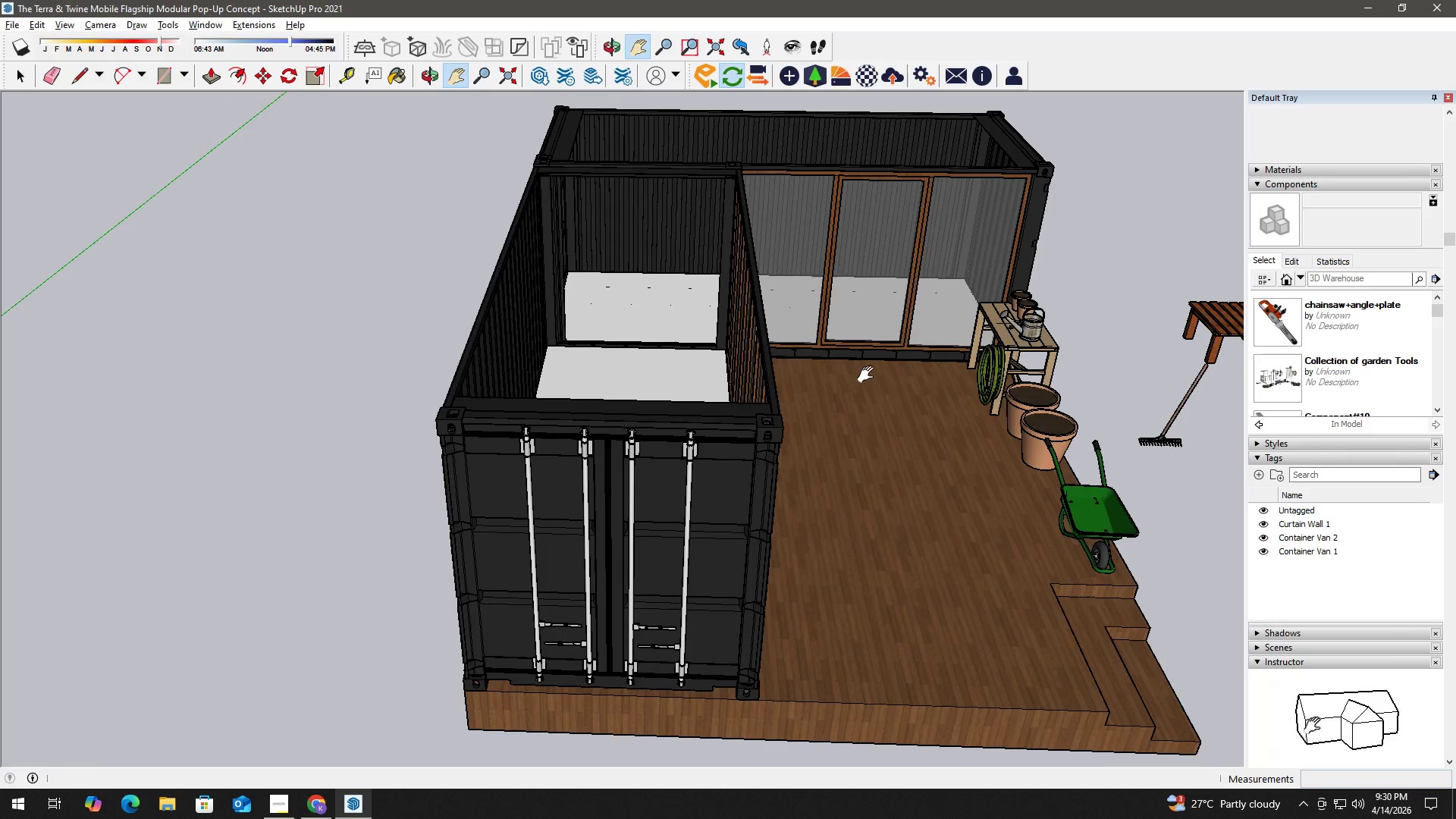 
scroll: coordinate [808, 446], scroll_direction: up, amount: 2.0
 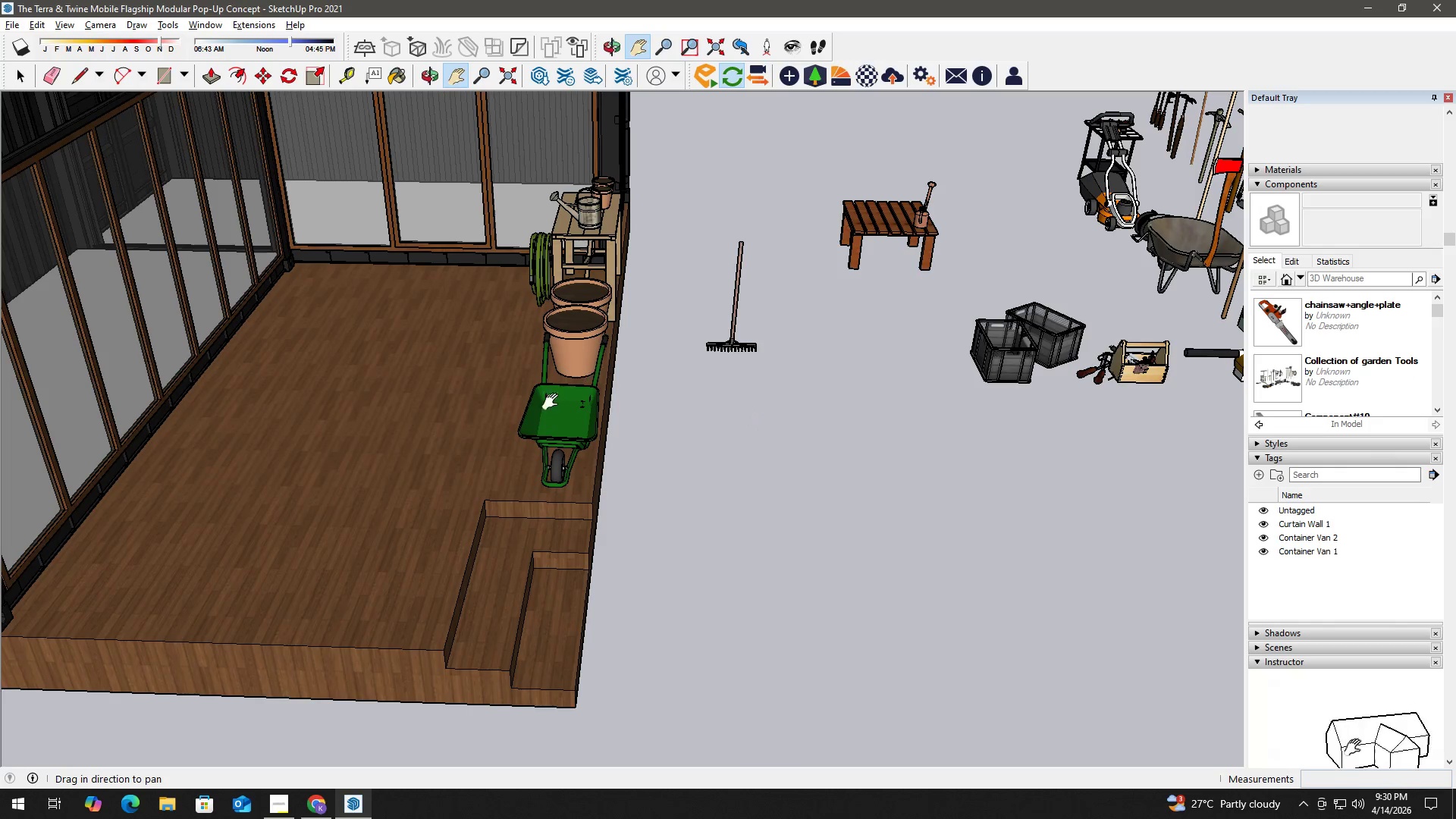 
key(Space)
 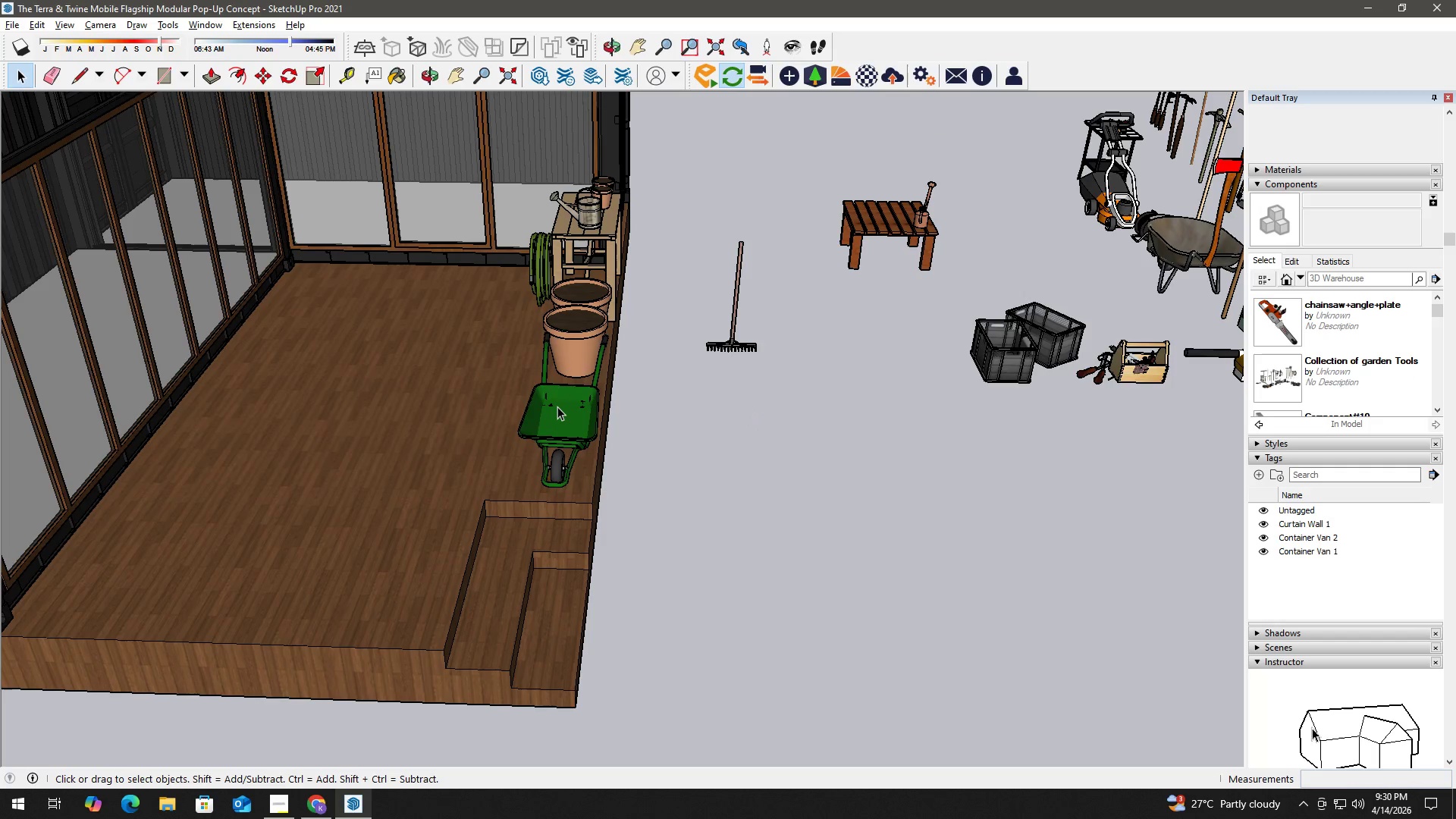 
left_click([557, 406])
 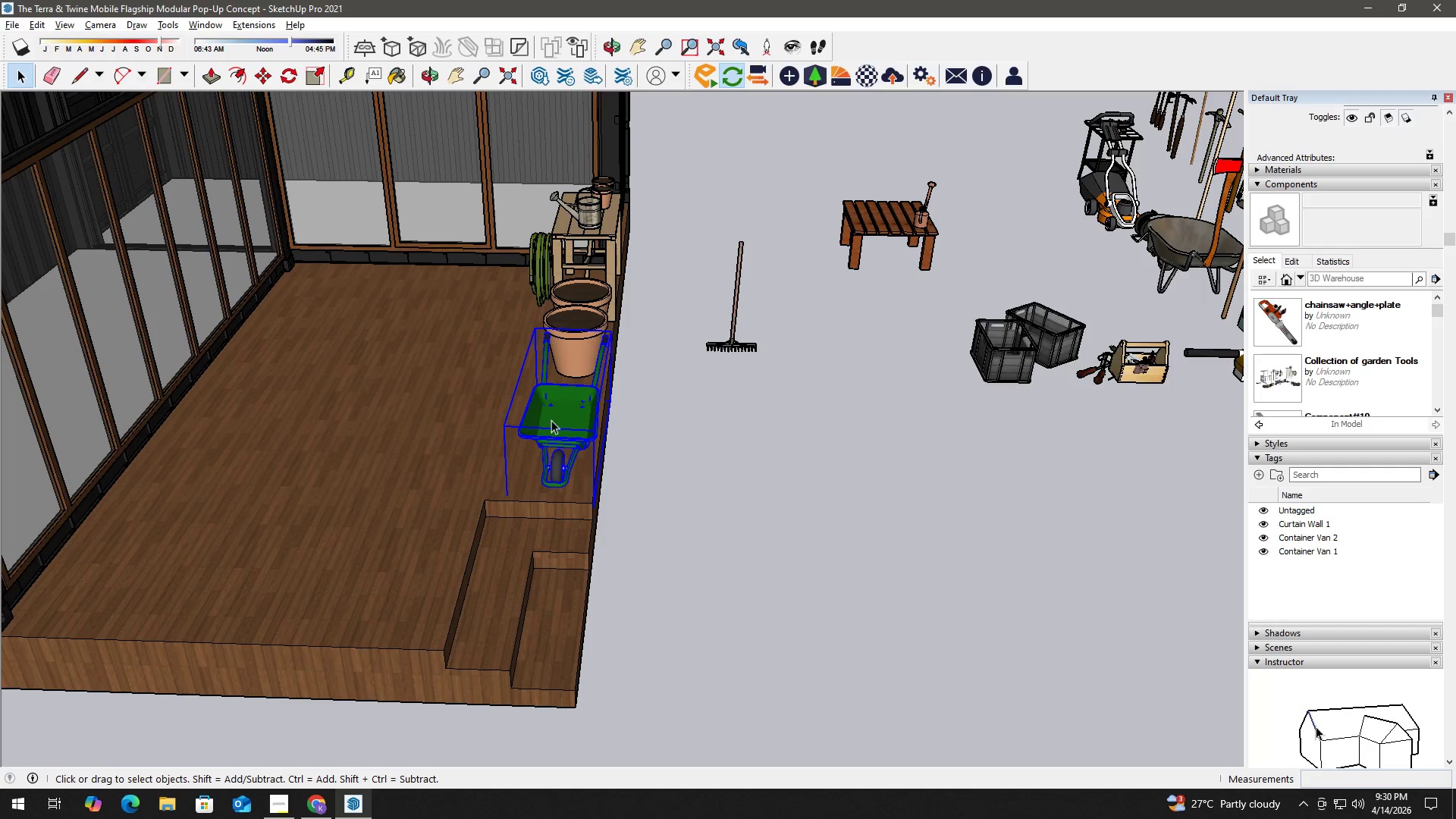 
key(M)
 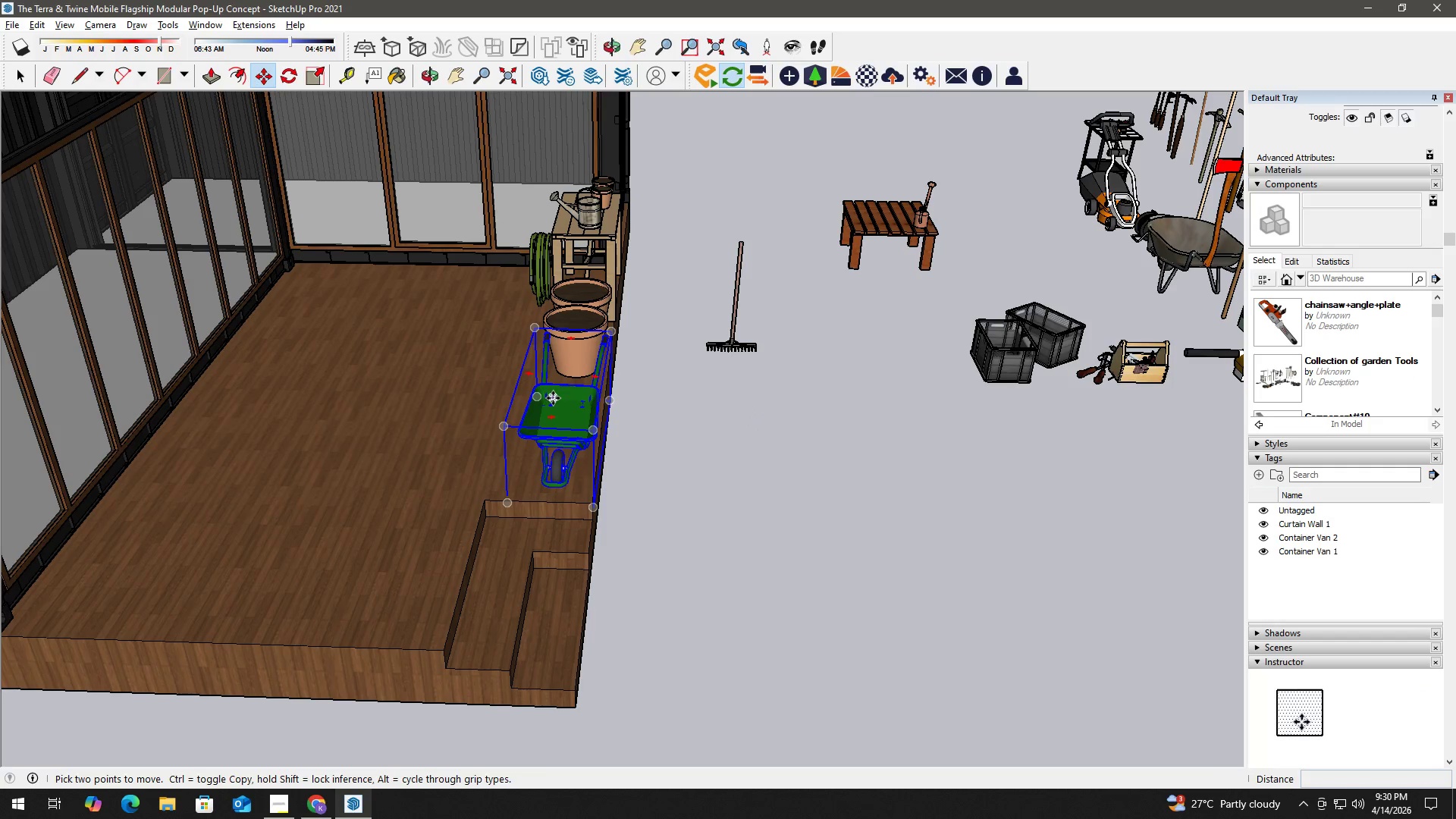 
left_click_drag(start_coordinate=[553, 398], to_coordinate=[543, 392])
 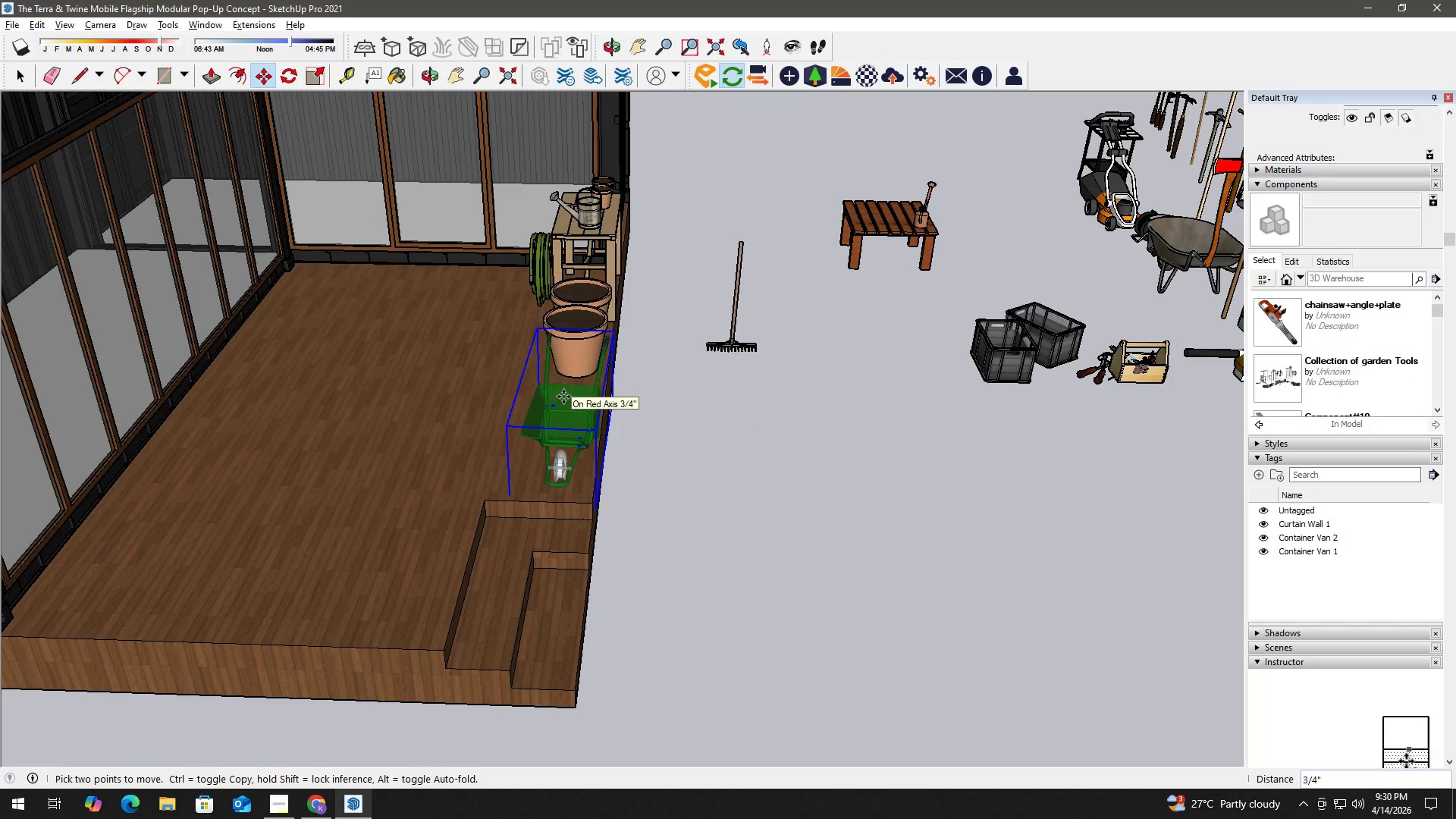 
scroll: coordinate [368, 351], scroll_direction: up, amount: 25.0
 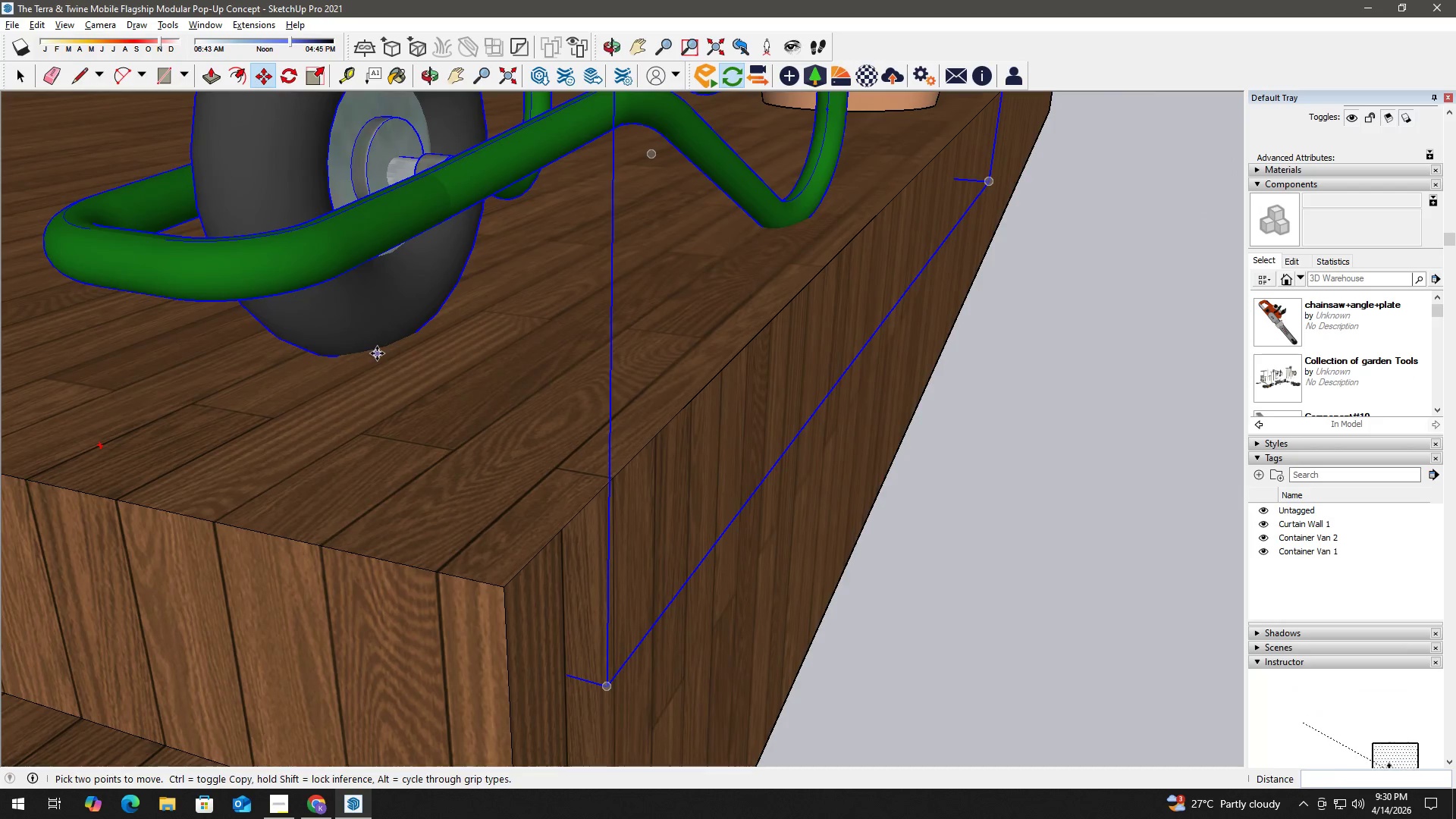 
key(K)
 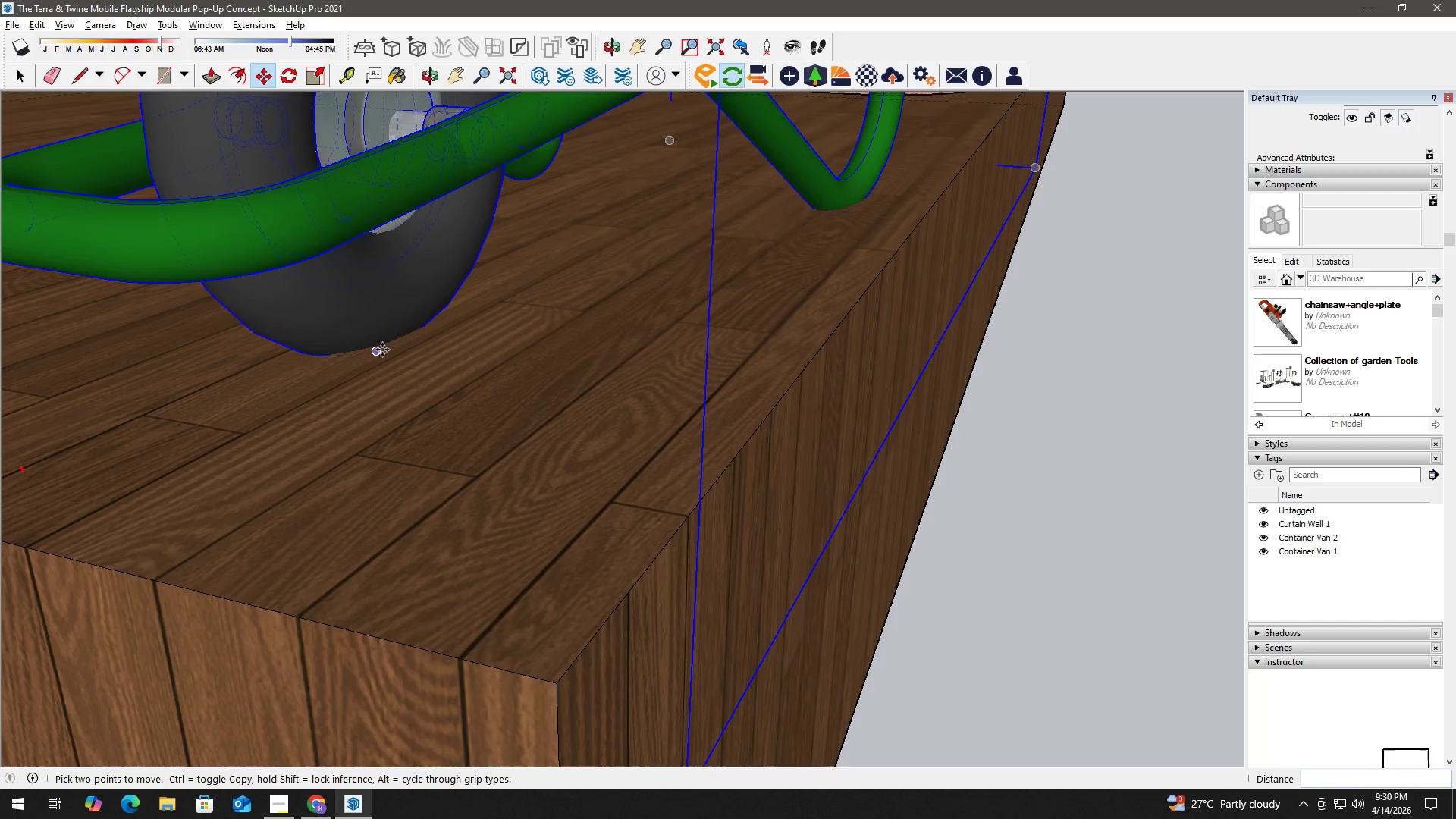 
scroll: coordinate [380, 360], scroll_direction: up, amount: 2.0
 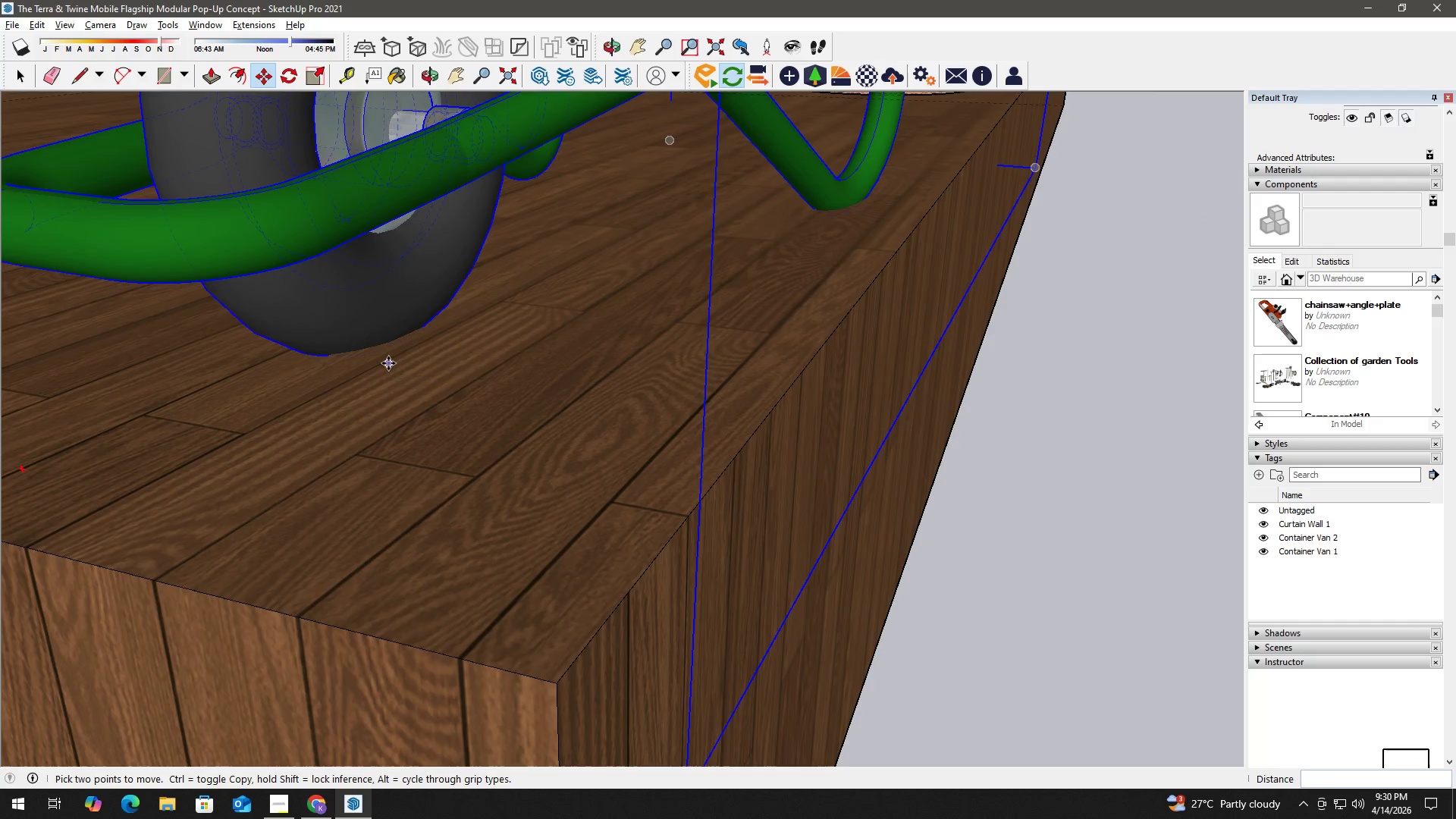 
left_click([378, 354])
 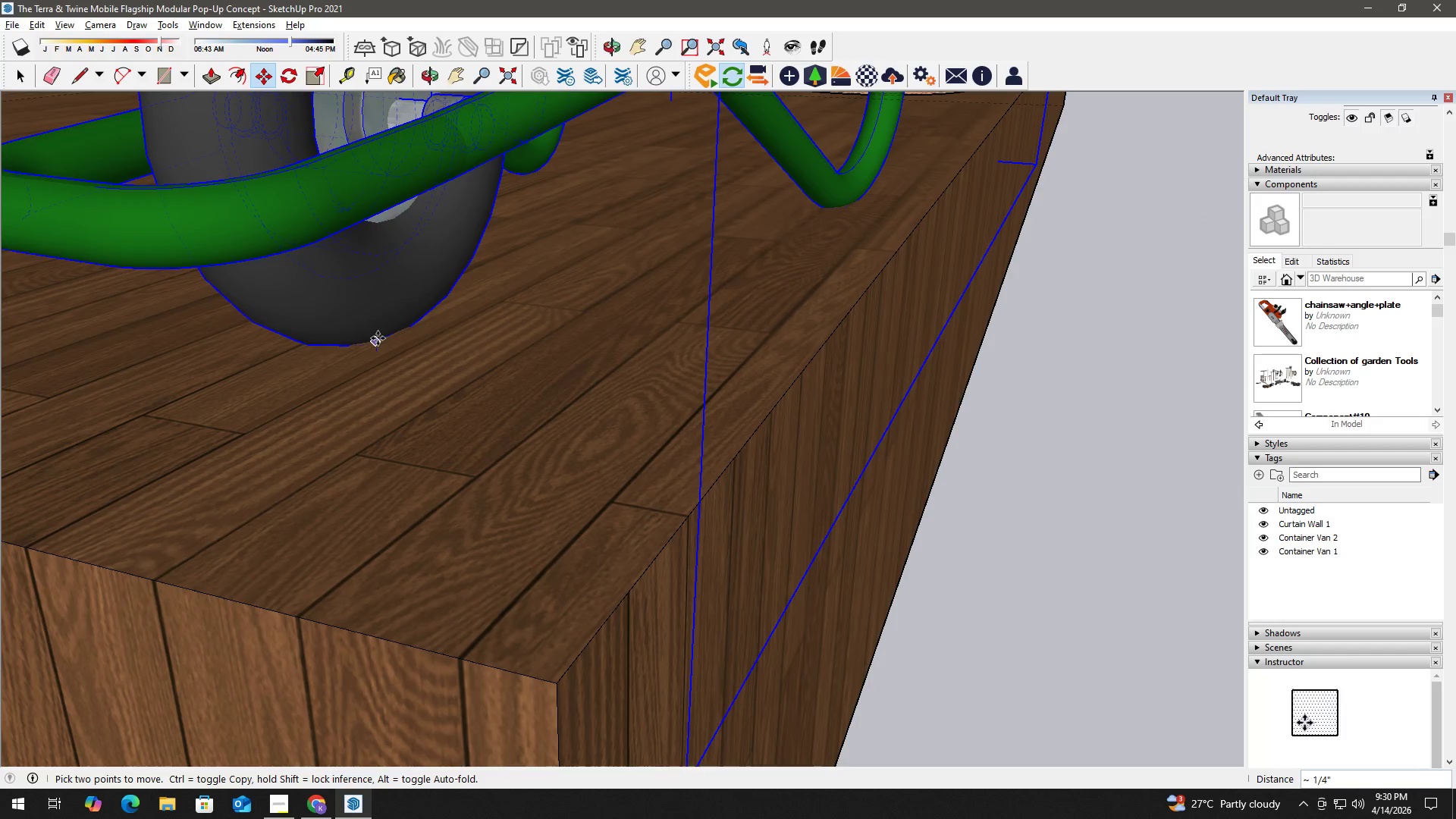 
left_click([378, 338])
 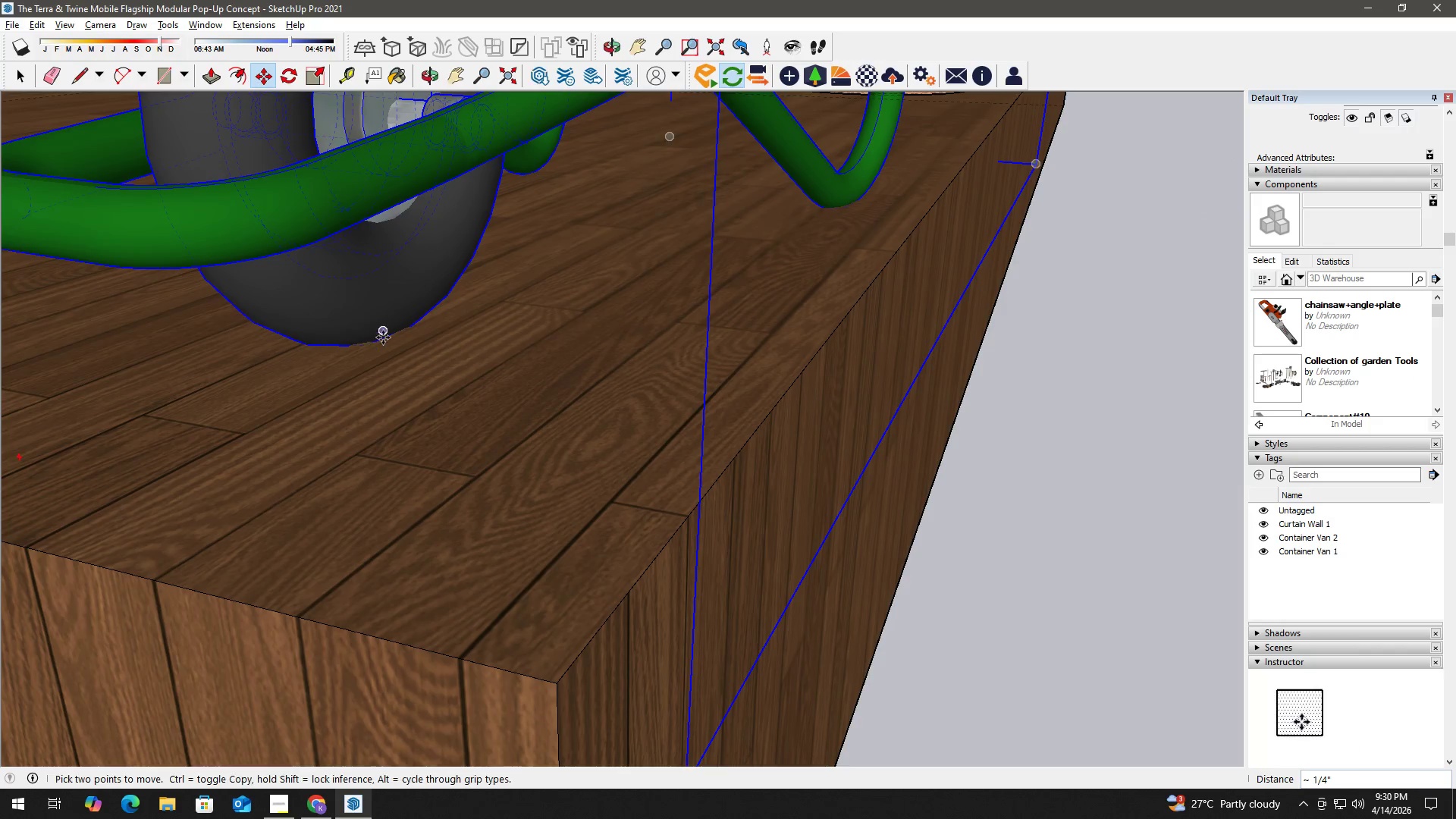 
key(K)
 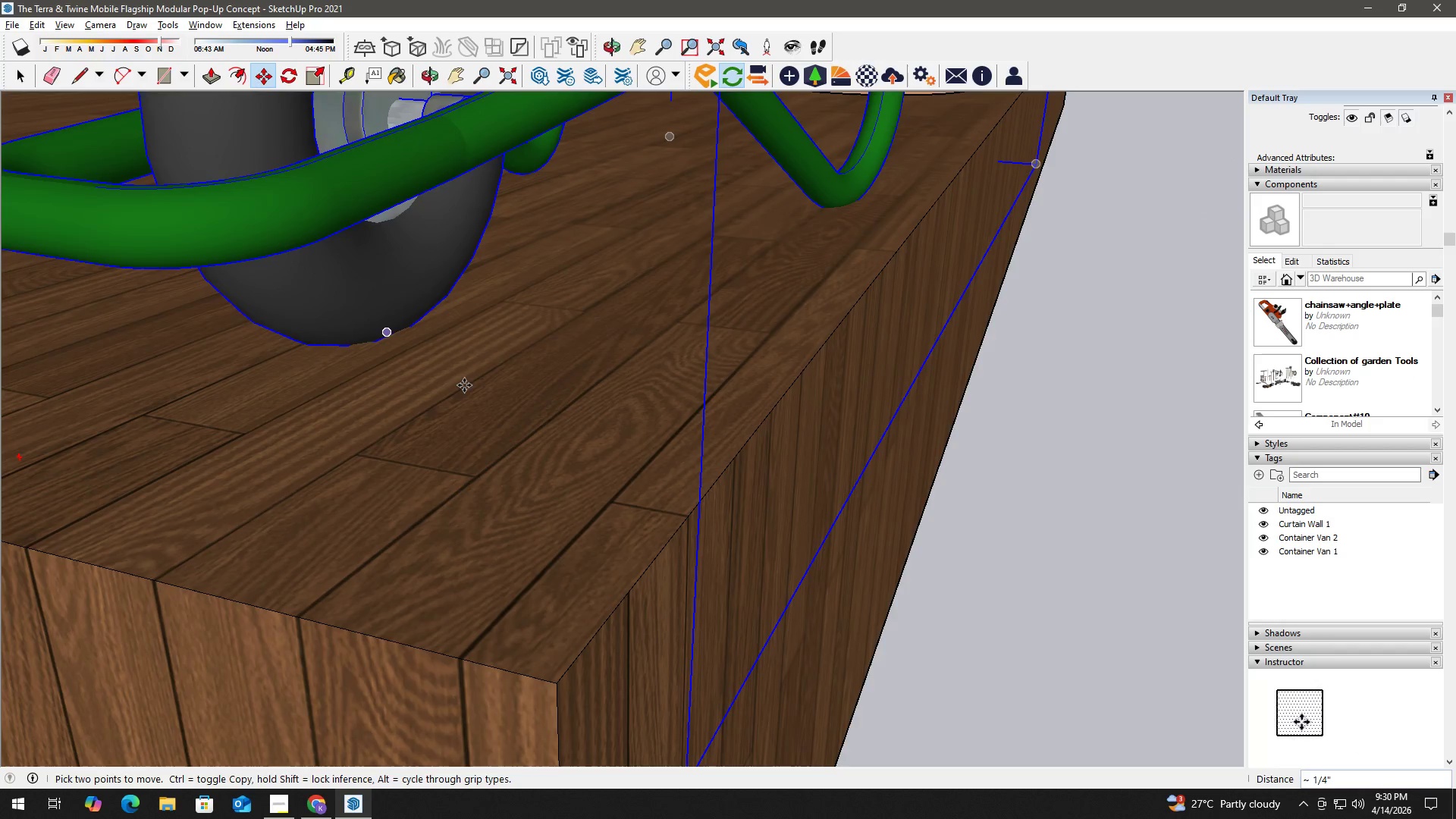 
key(Space)
 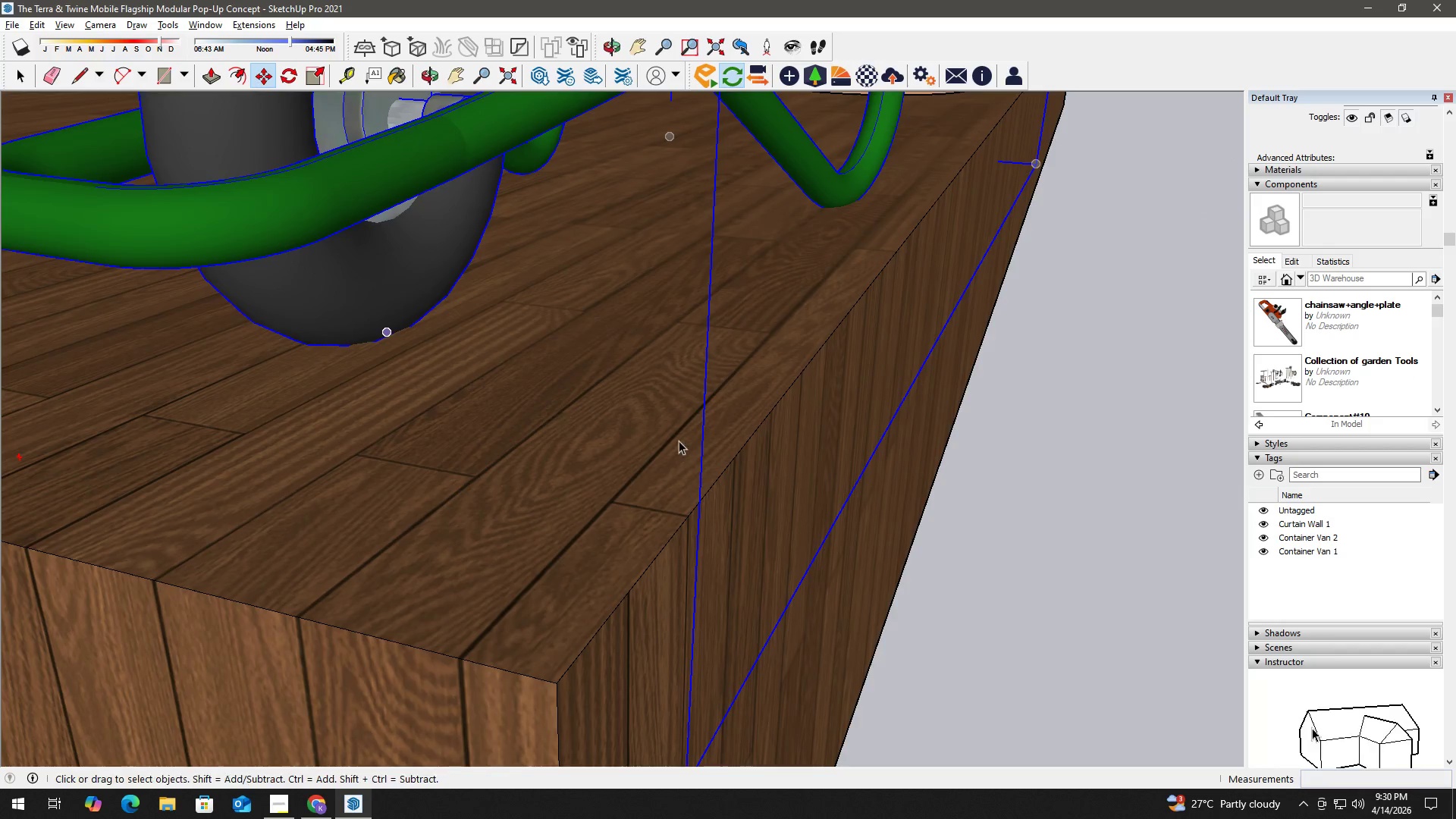 
scroll: coordinate [914, 488], scroll_direction: down, amount: 31.0
 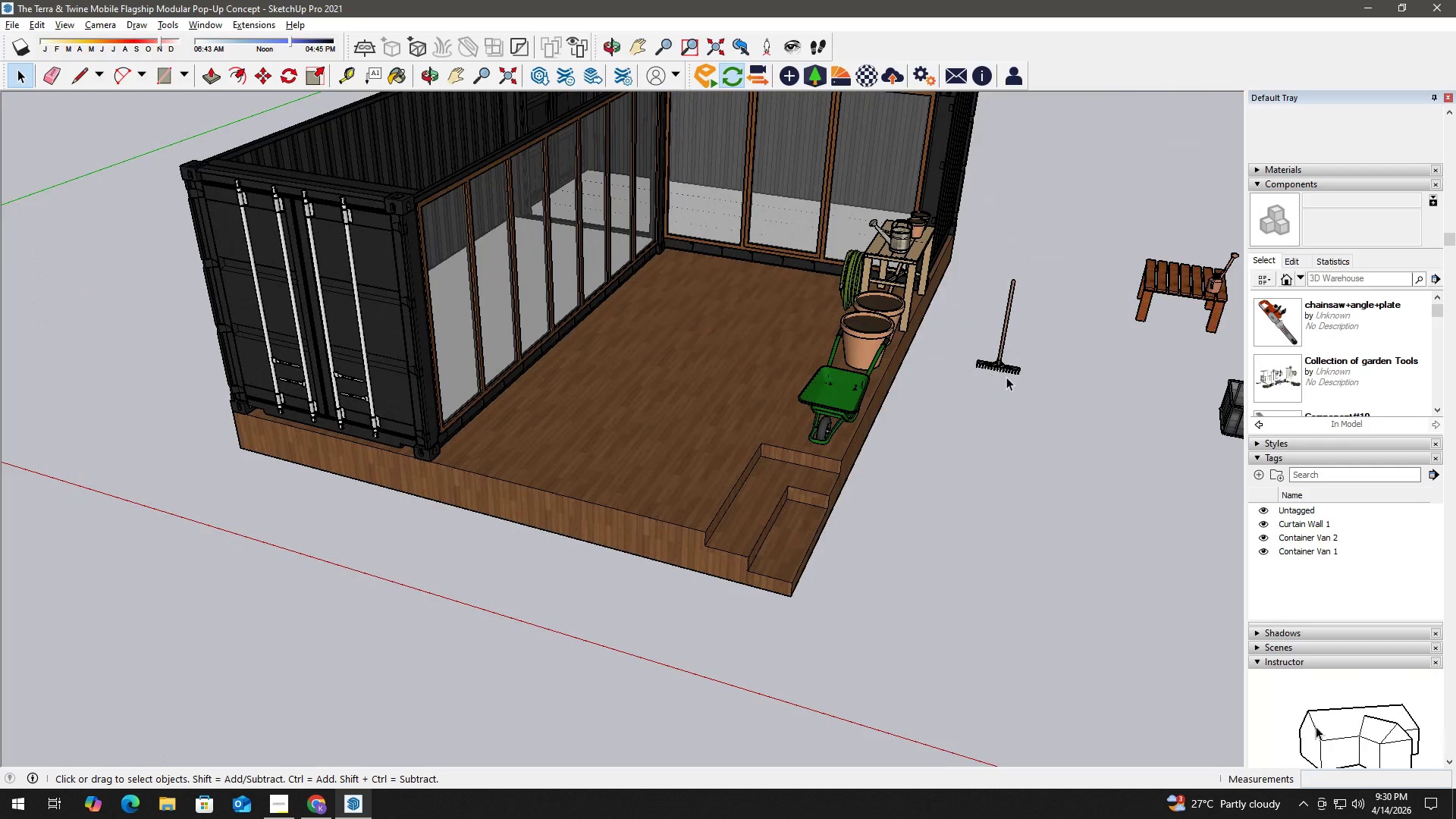 
left_click([1000, 354])
 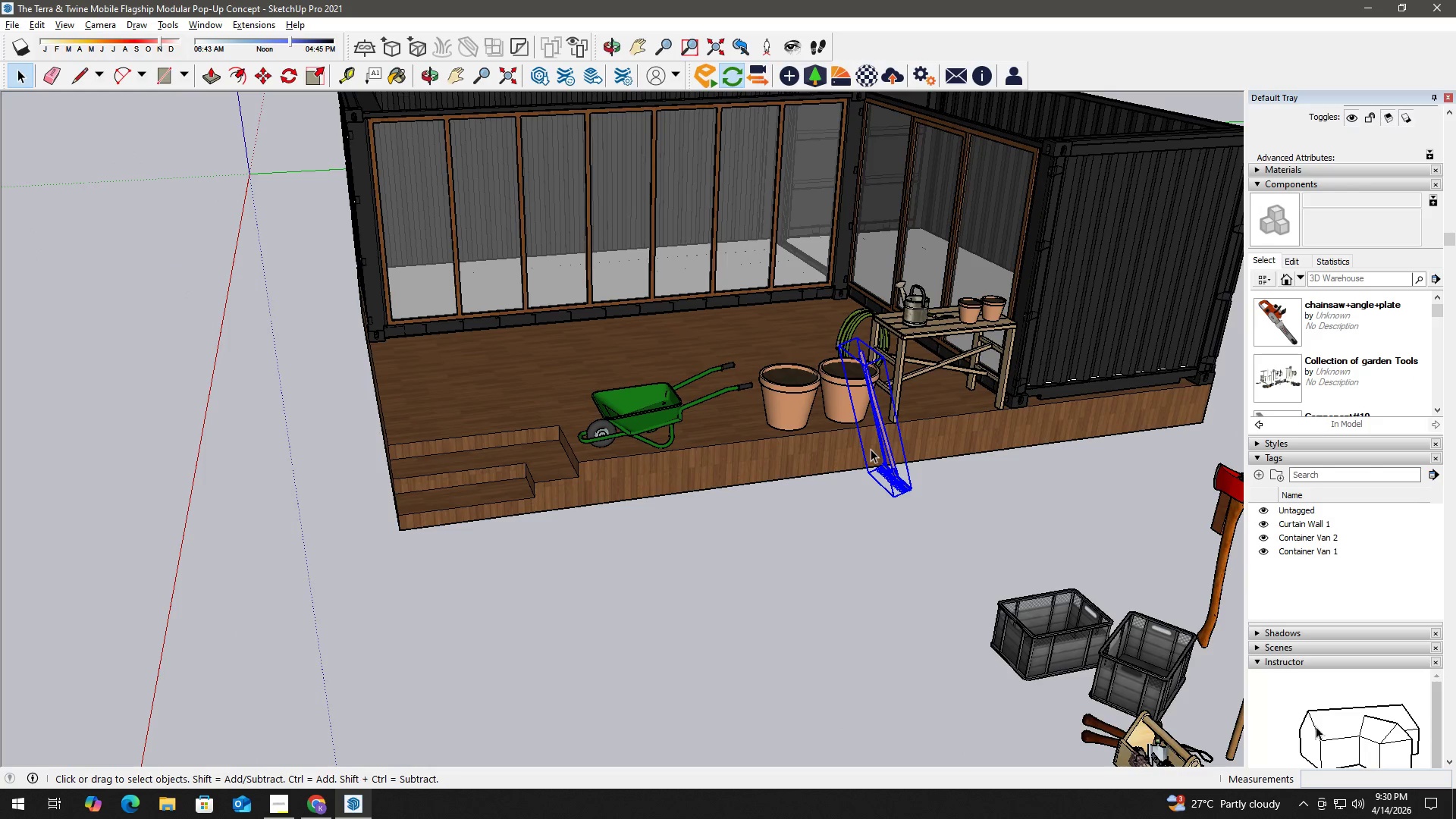 
key(M)
 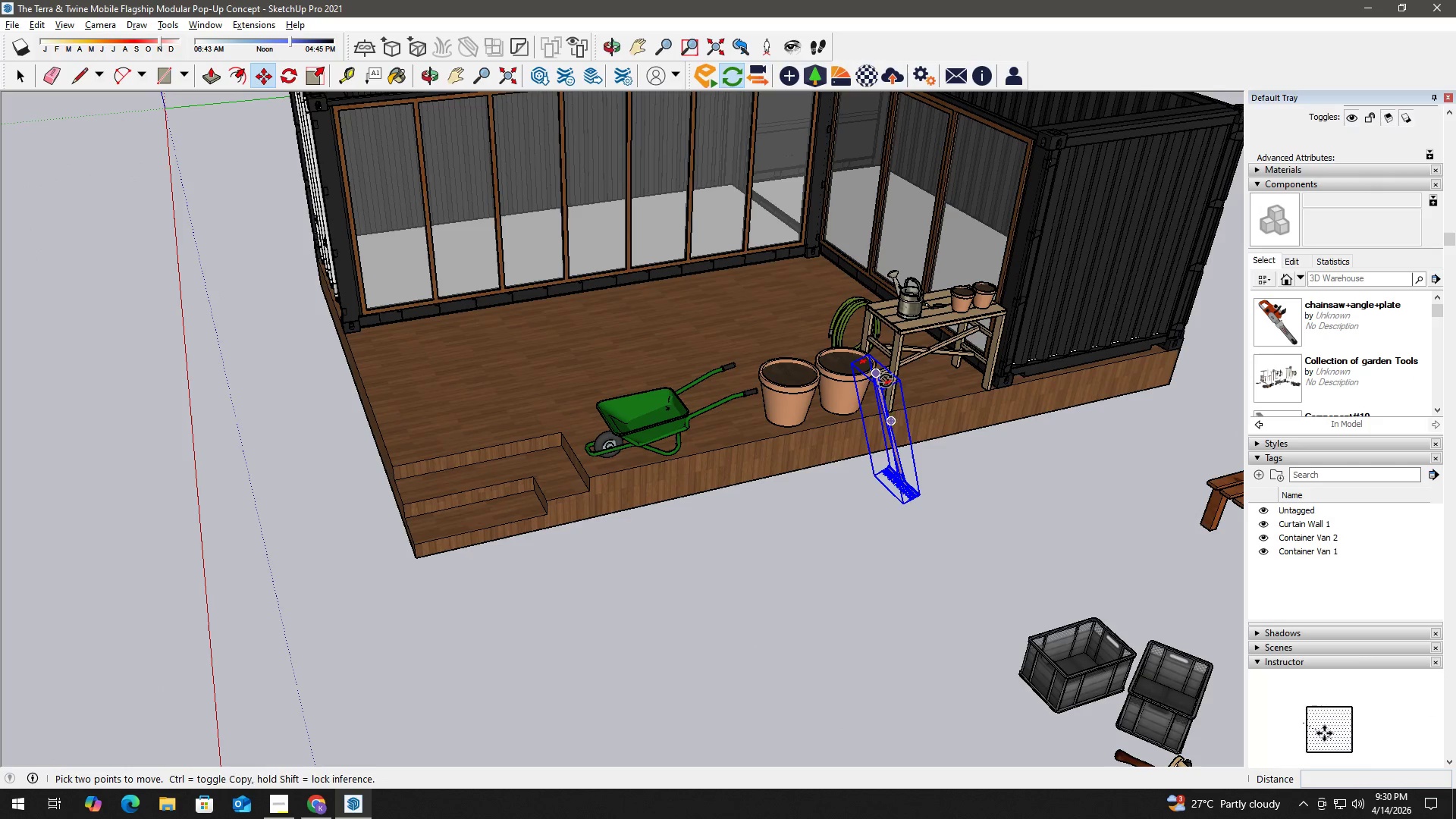 
left_click([886, 381])
 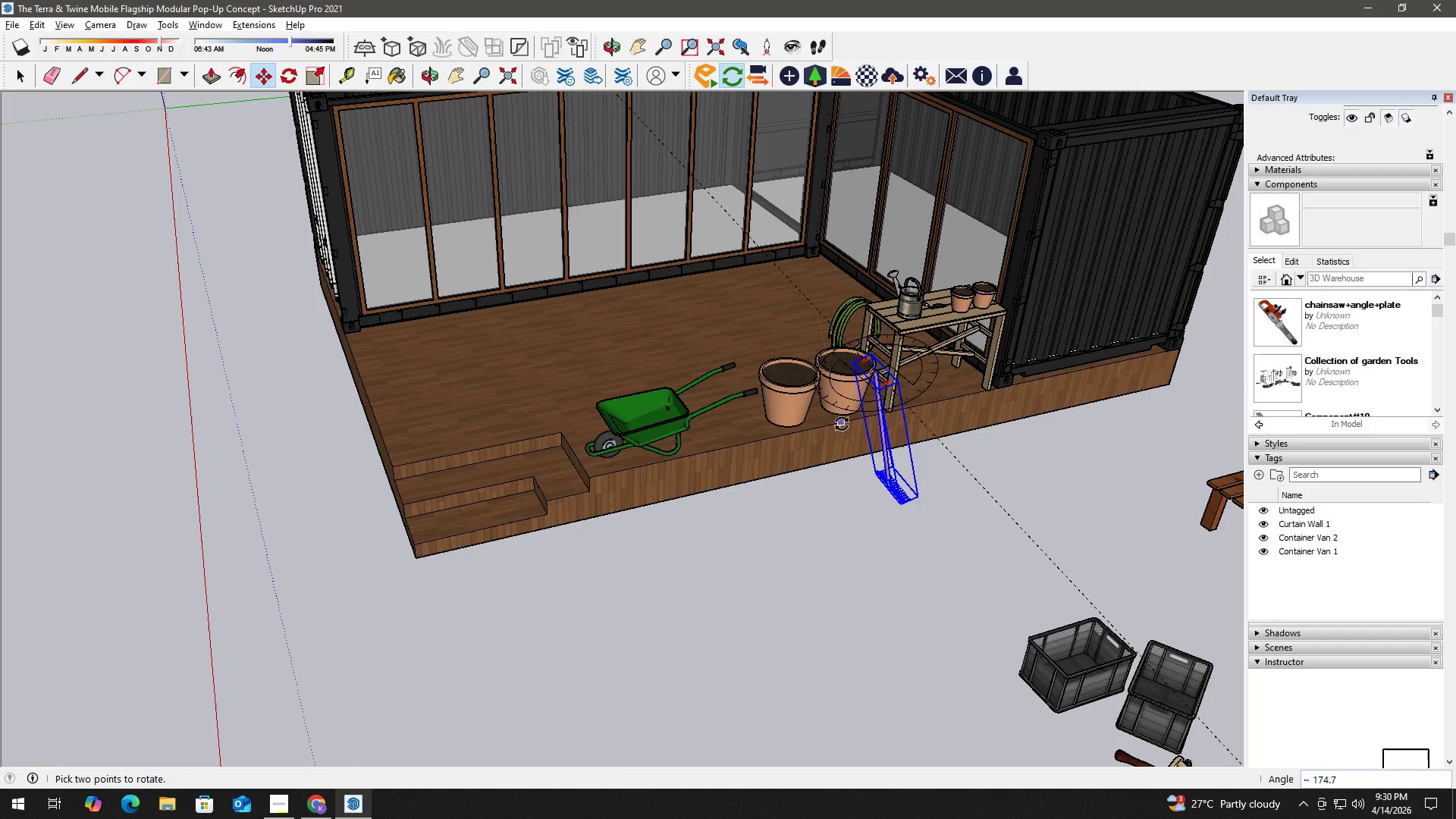 
wait(8.11)
 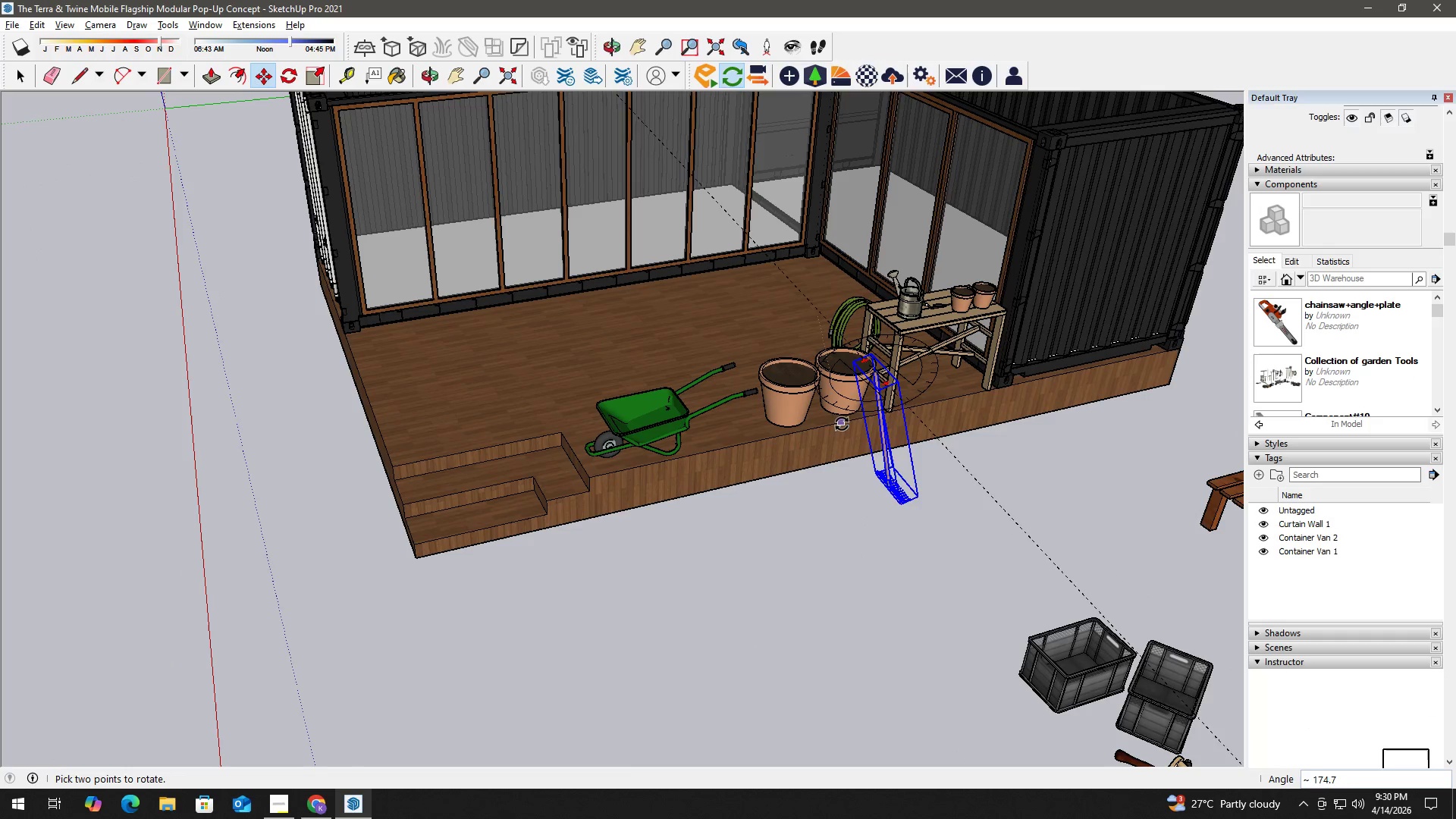 
key(Space)
 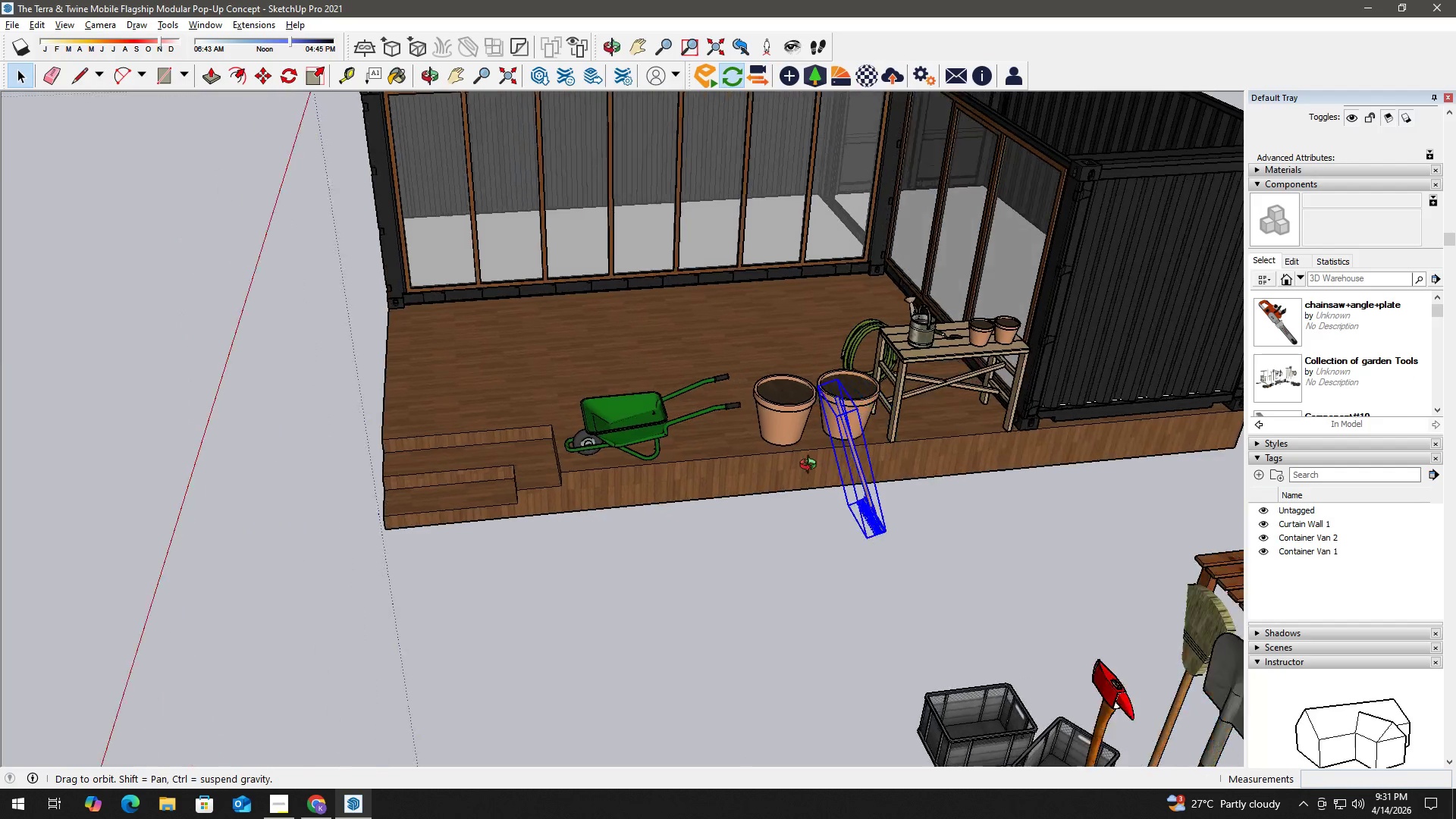 
key(M)
 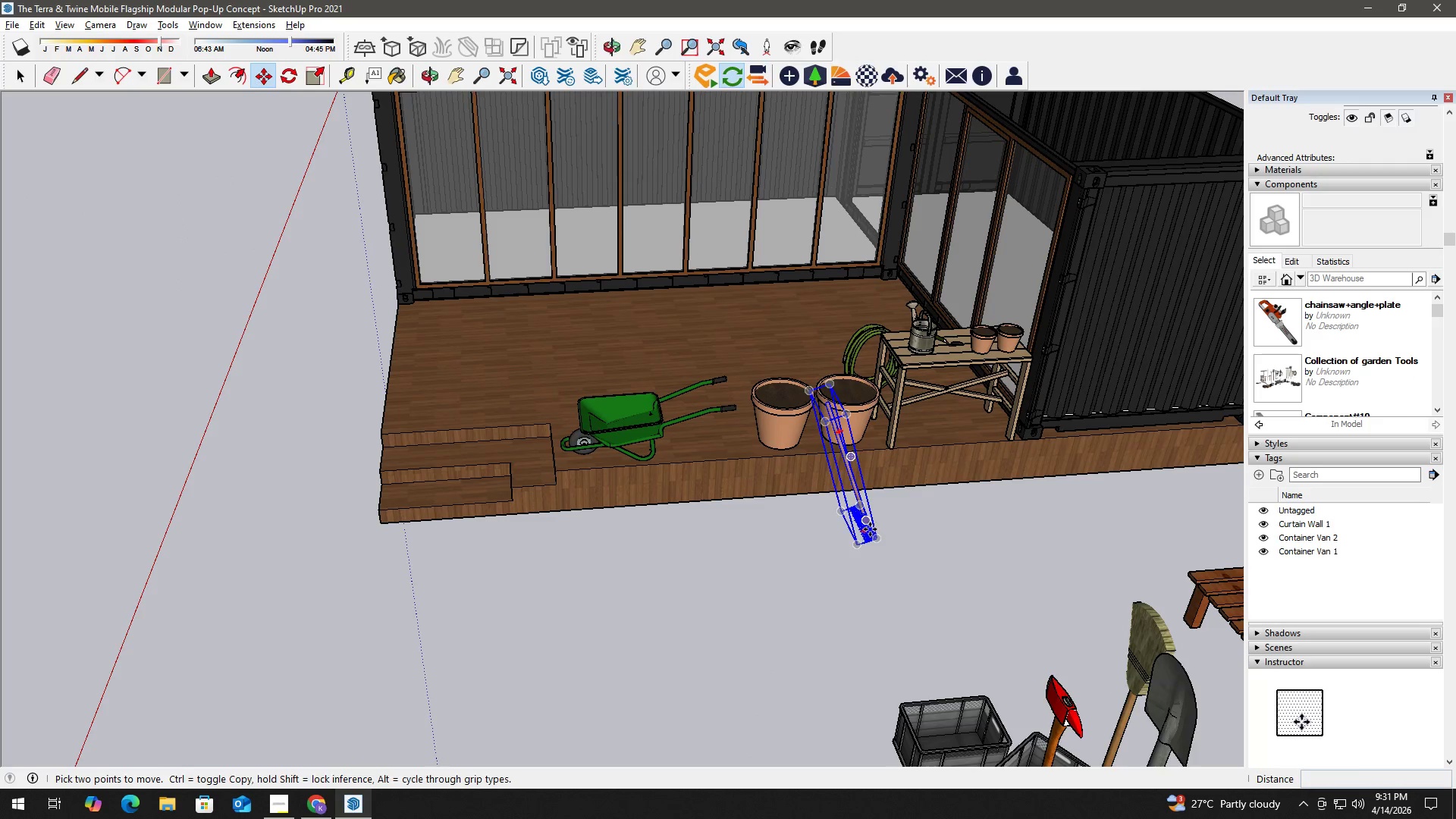 
left_click([861, 538])
 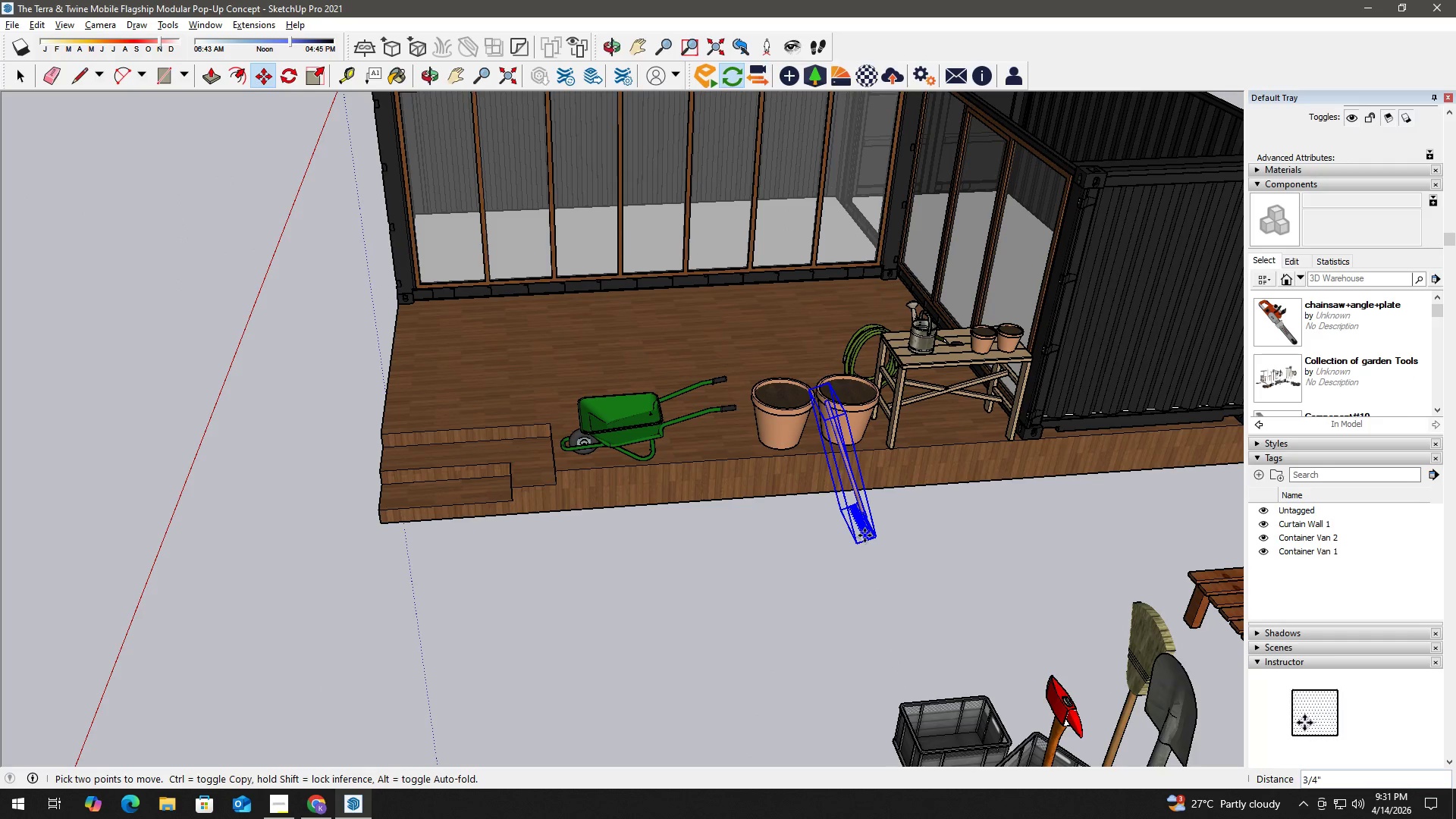 
left_click([861, 538])
 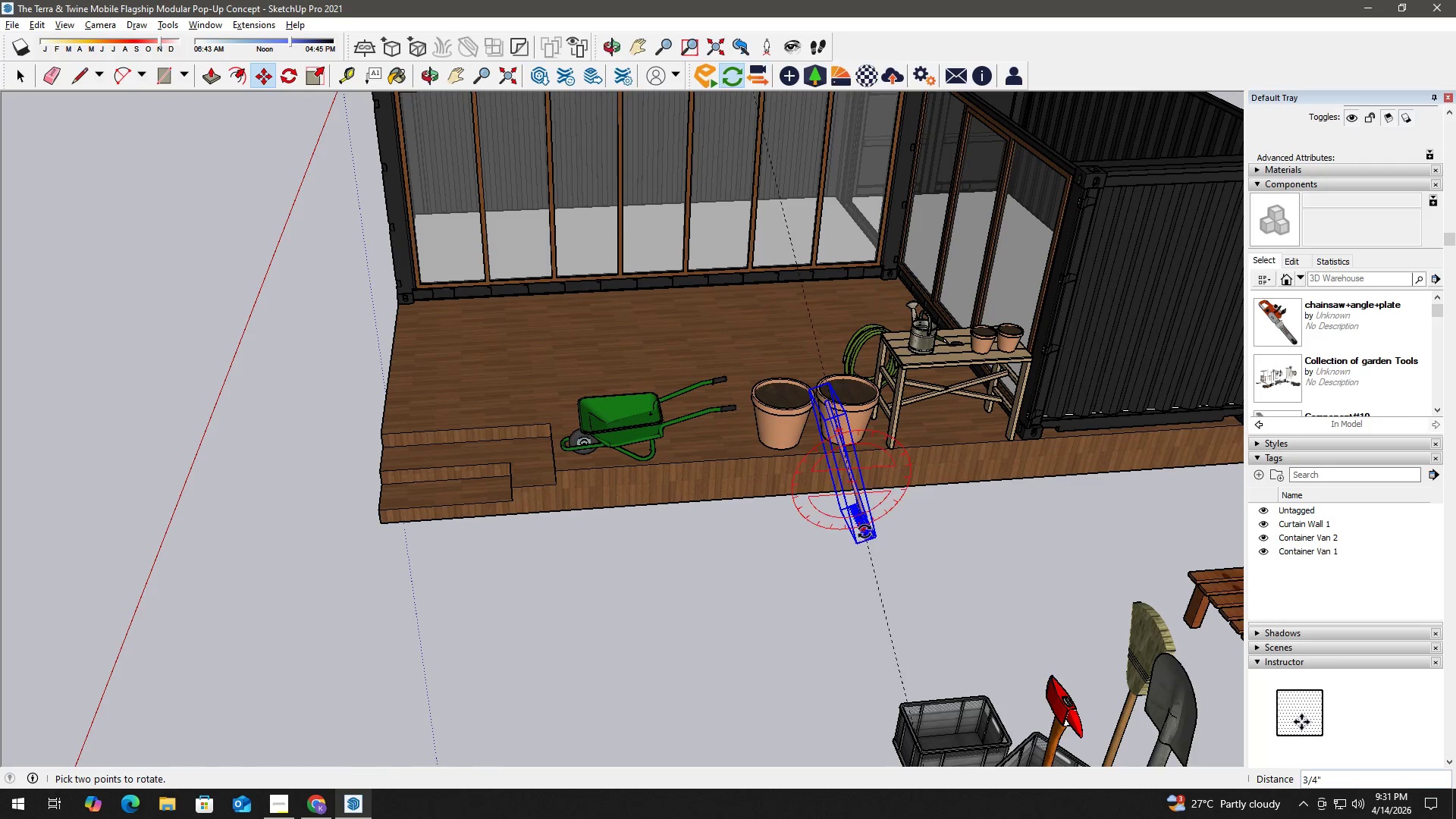 
left_click([864, 531])
 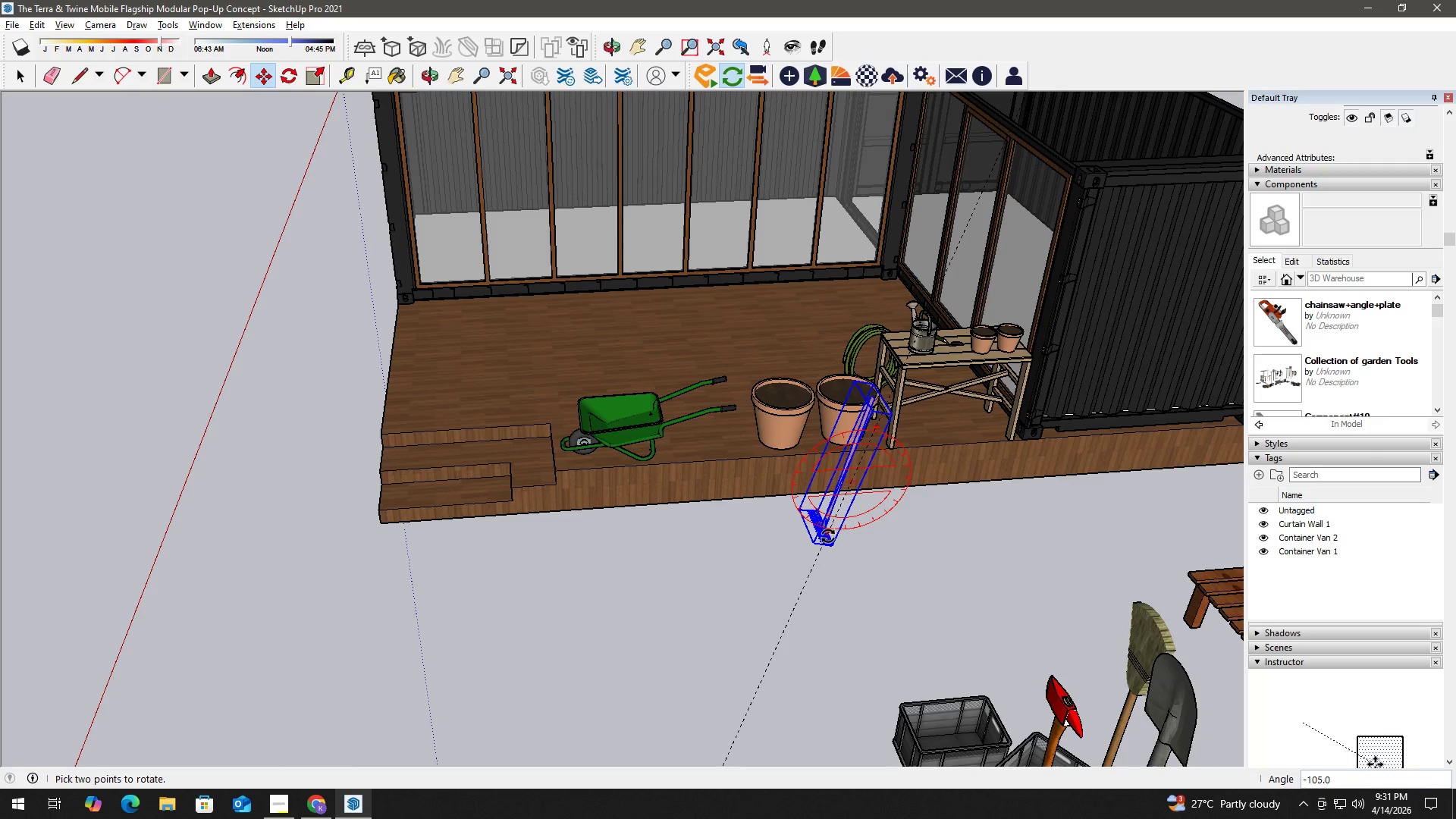 
left_click([828, 536])
 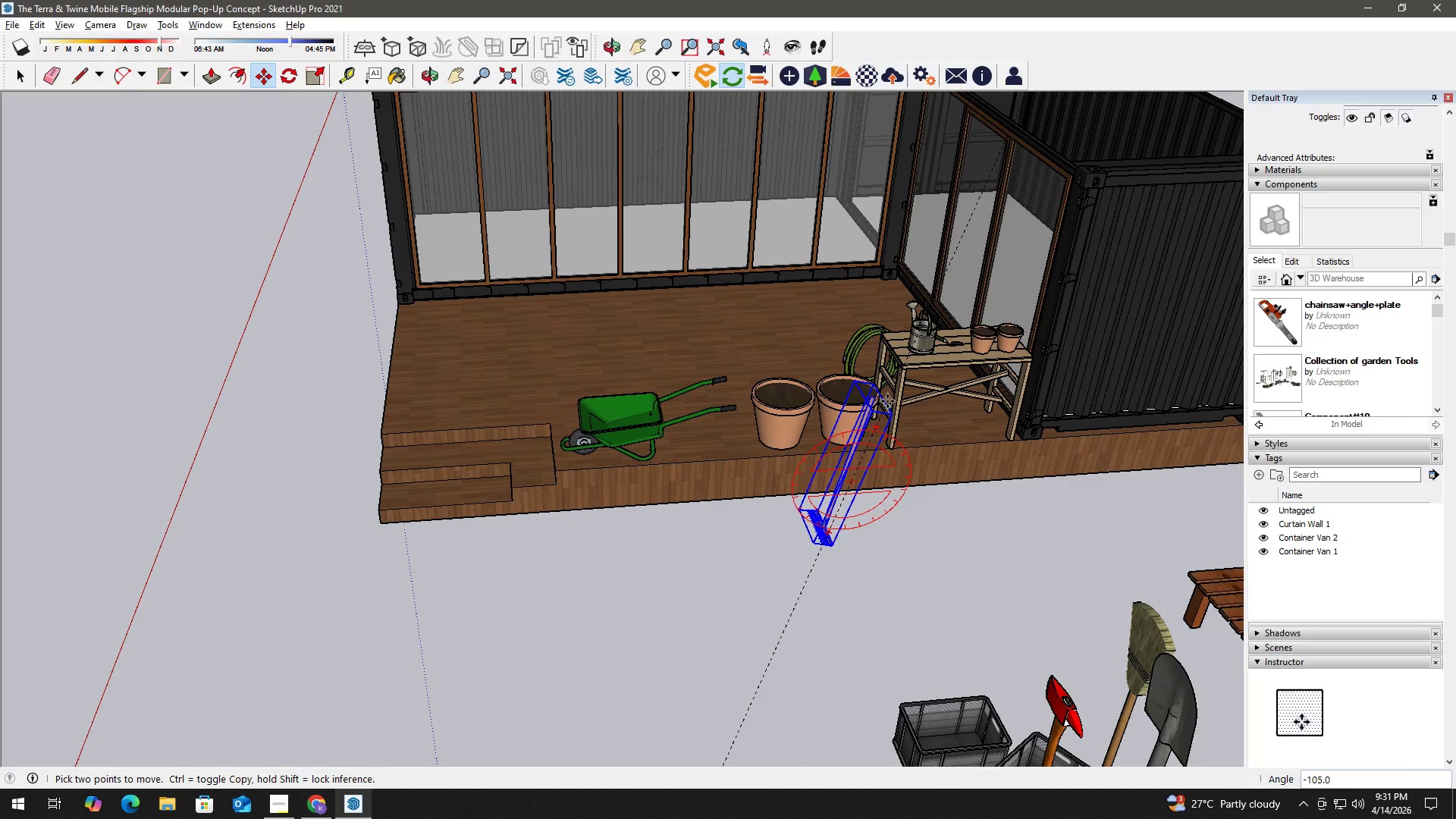 
key(Space)
 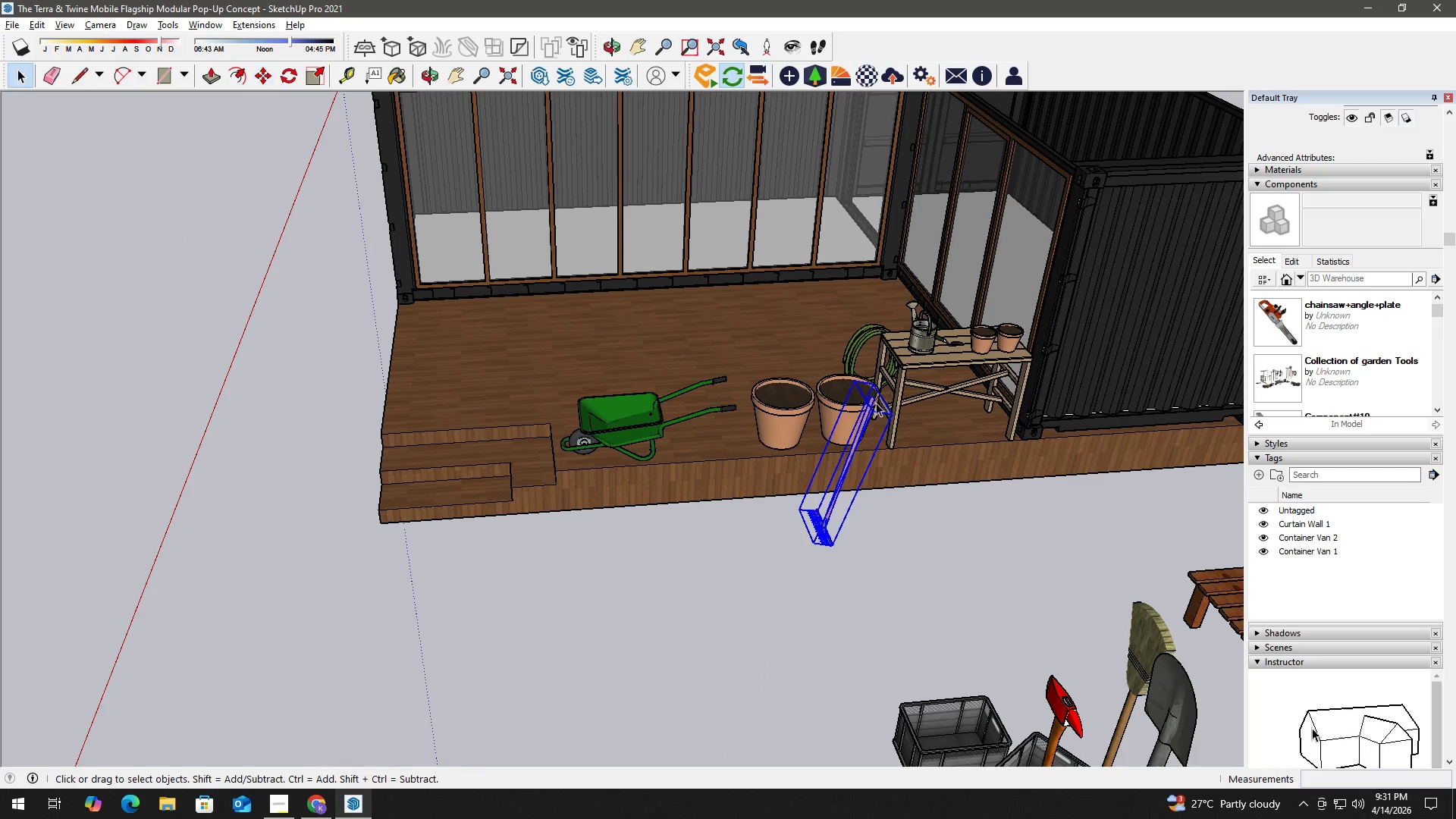 
scroll: coordinate [874, 421], scroll_direction: up, amount: 2.0
 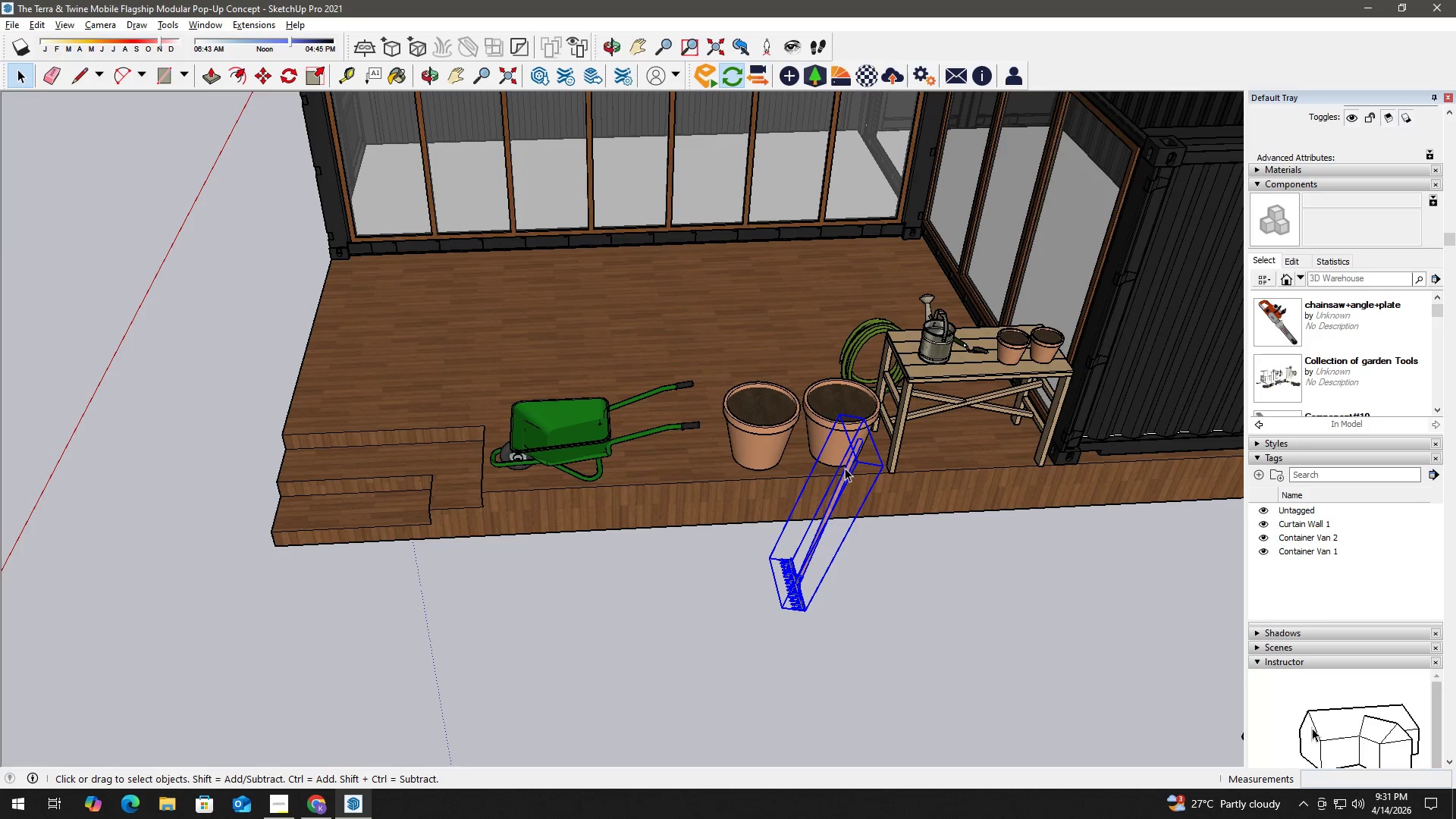 
key(M)
 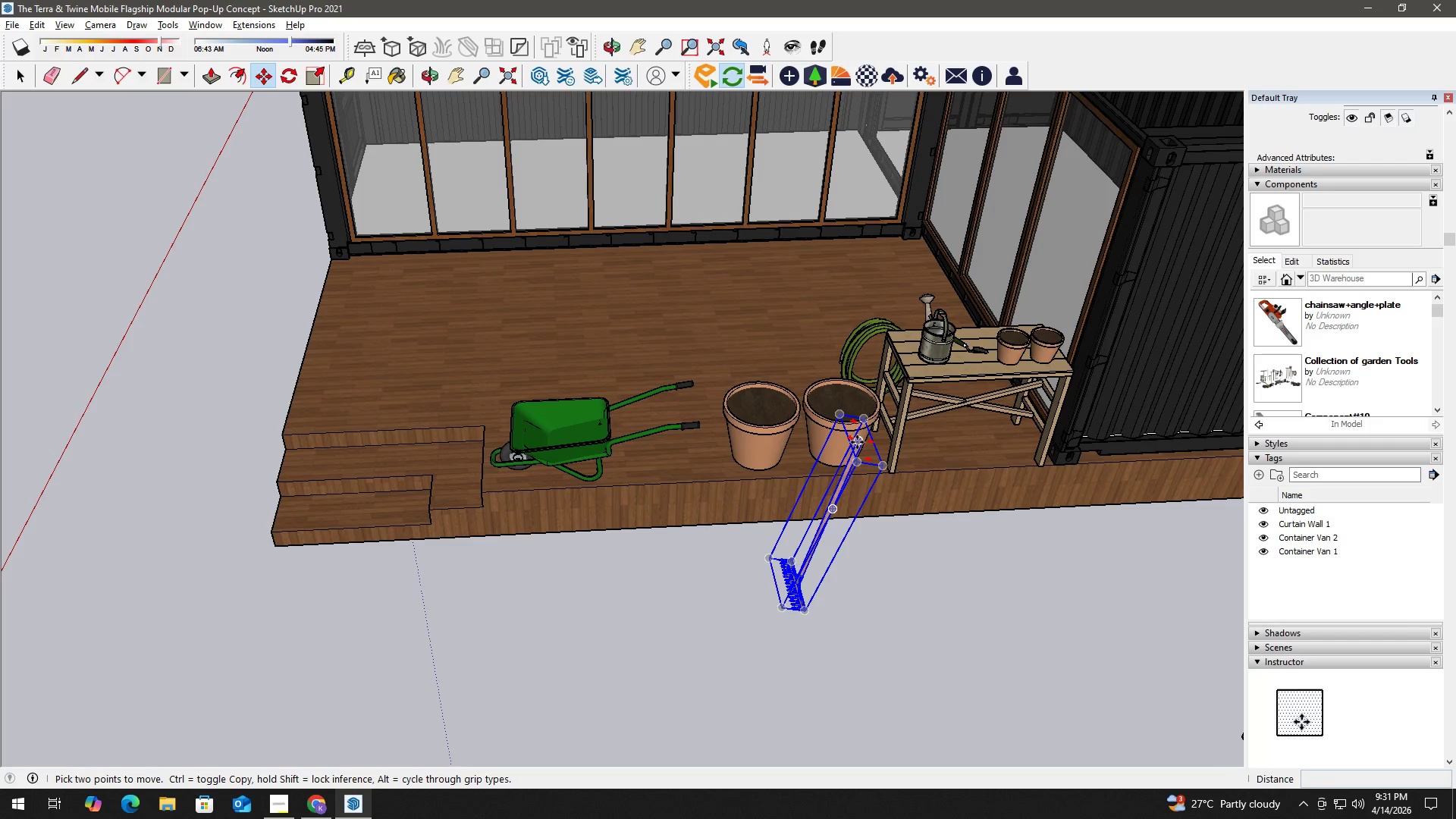 
left_click_drag(start_coordinate=[858, 445], to_coordinate=[859, 440])
 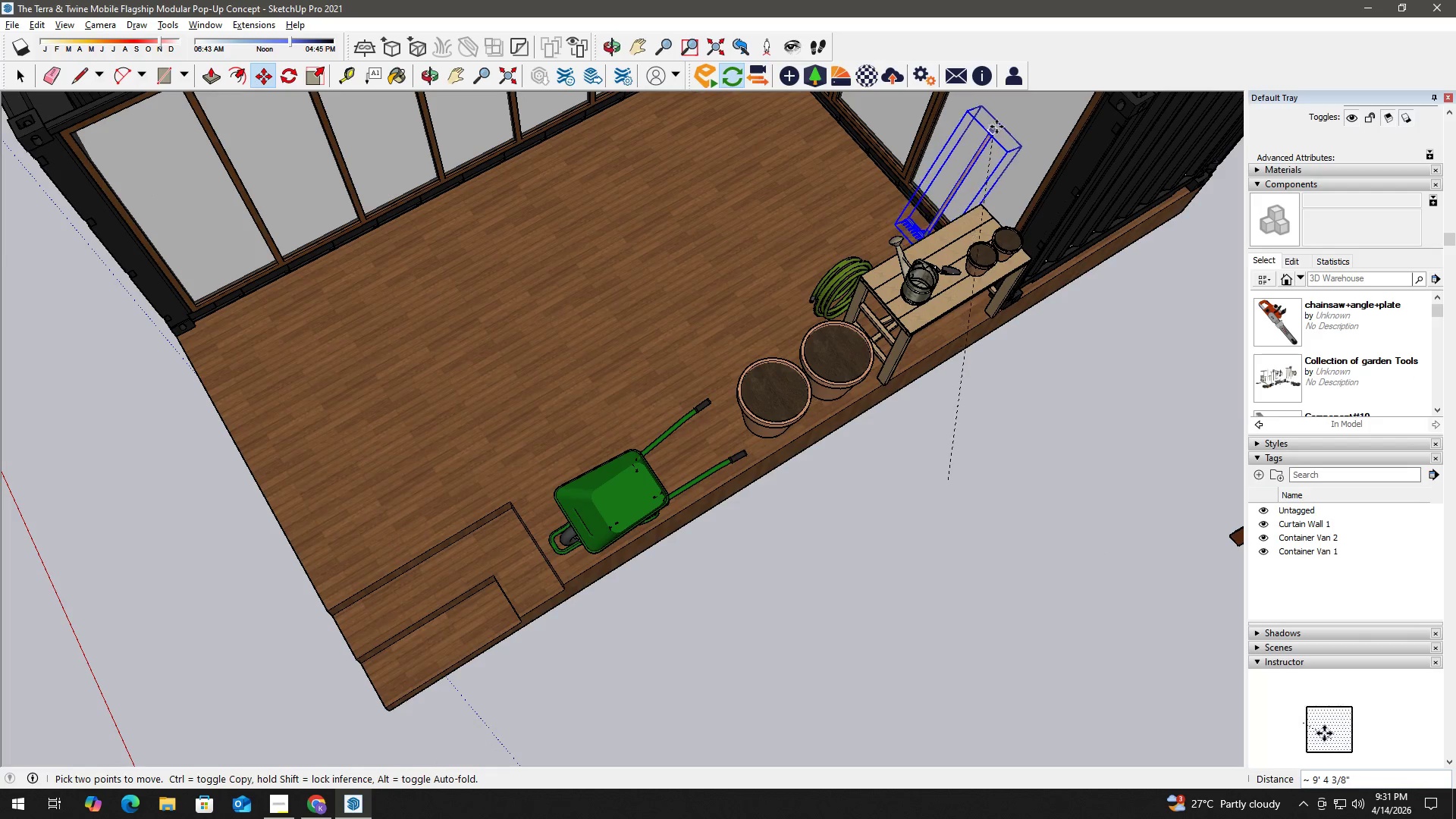 
left_click([997, 127])
 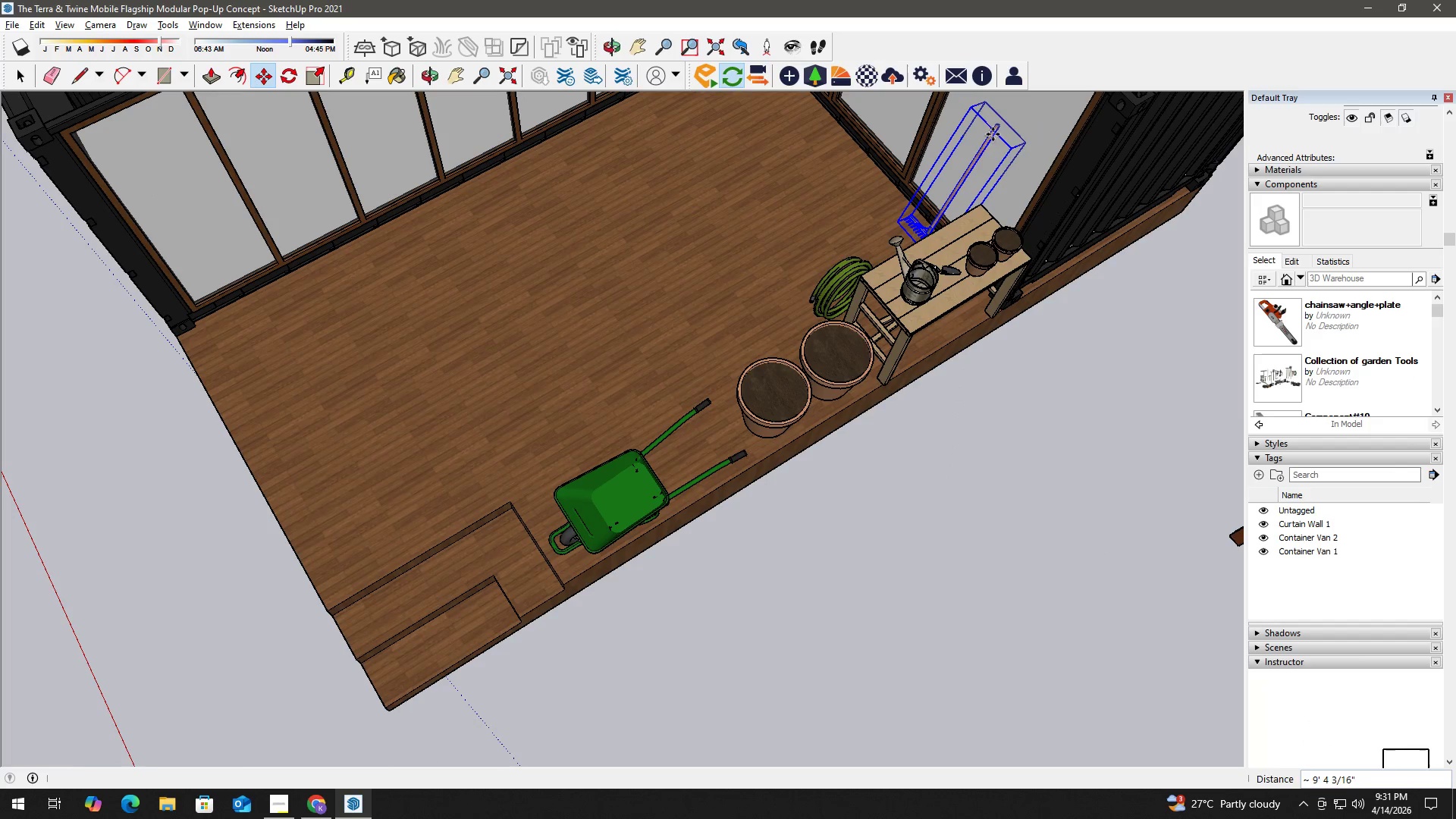 
key(Space)
 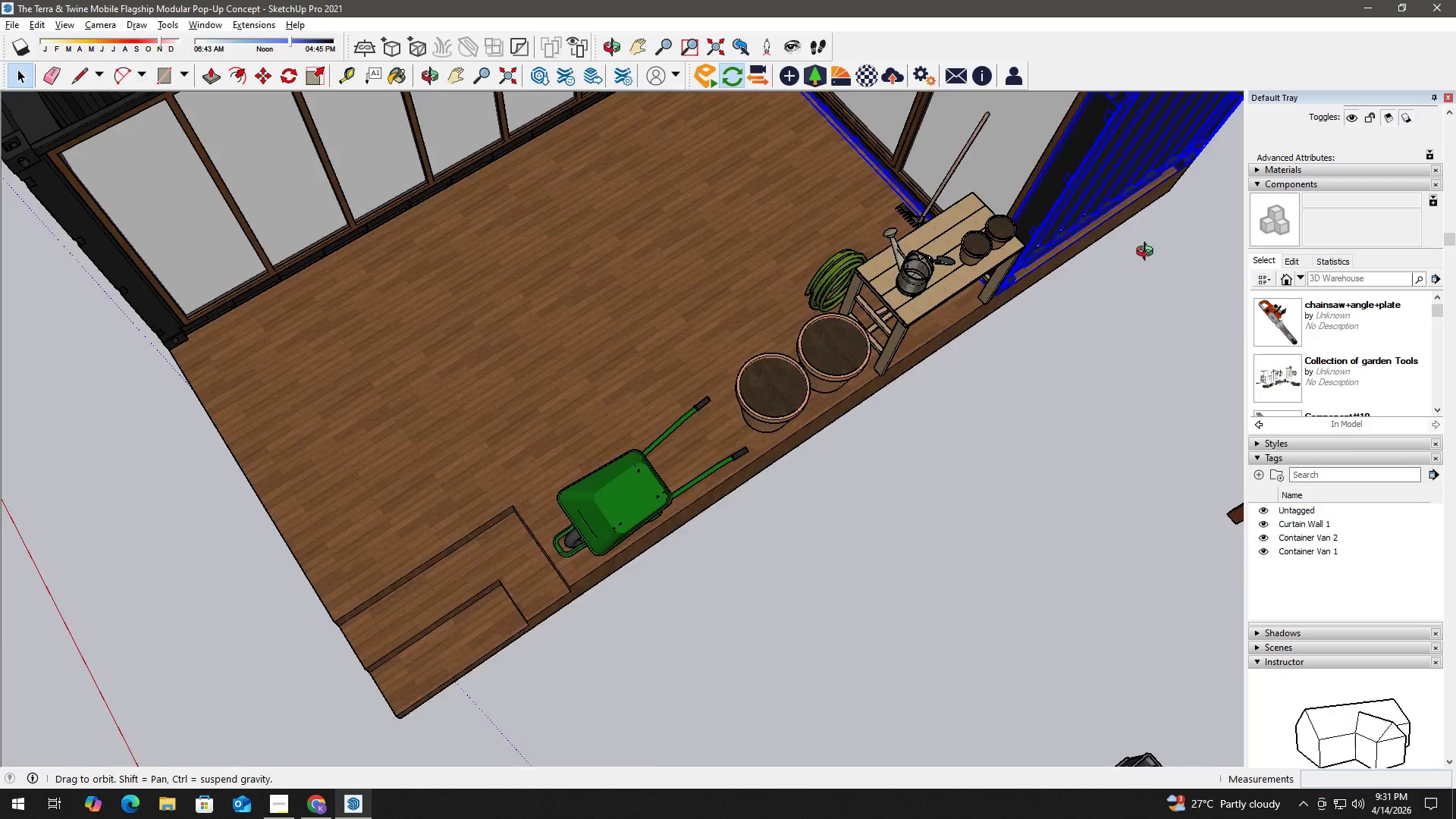 
left_click([957, 279])
 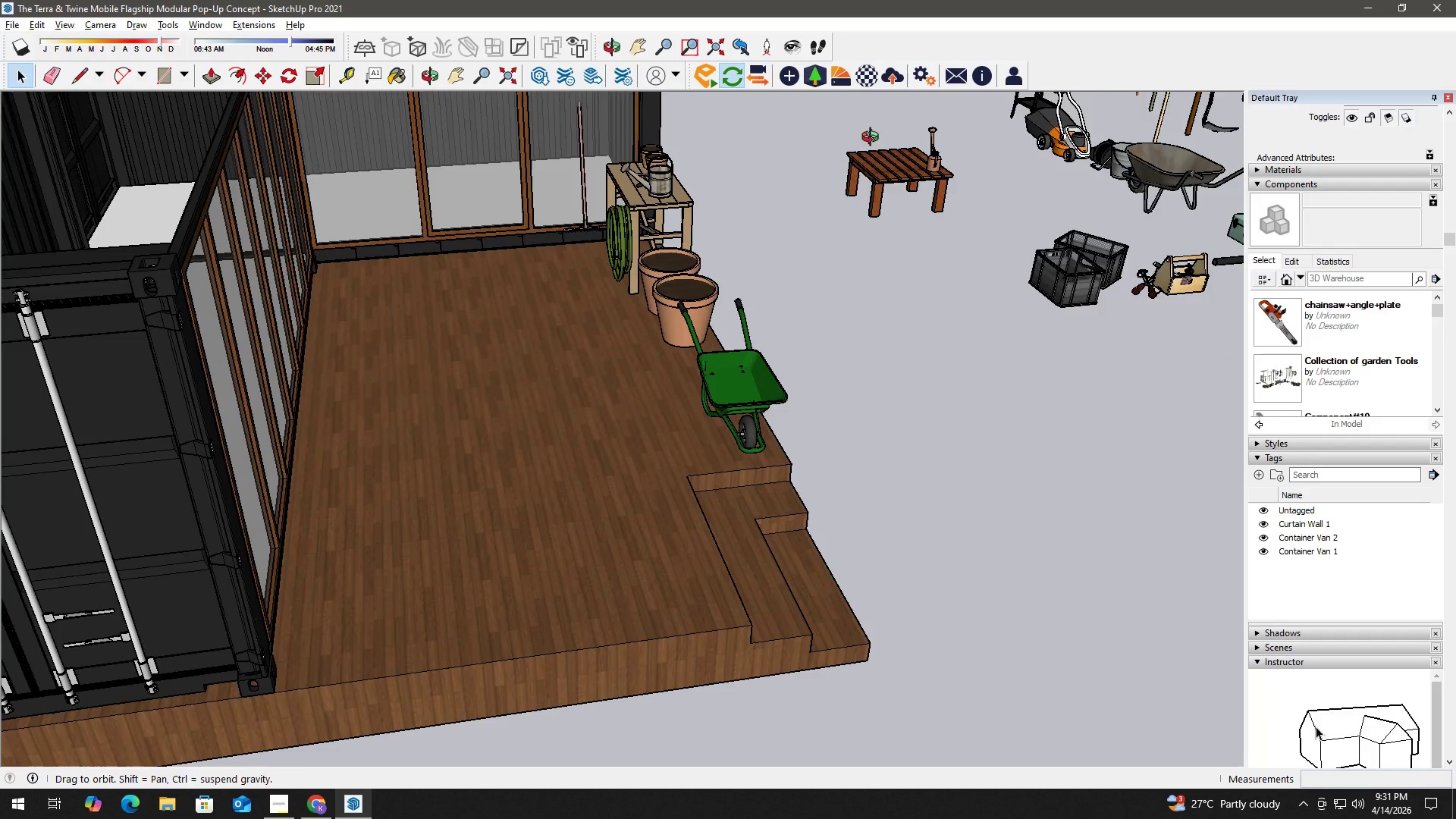 
left_click([598, 219])
 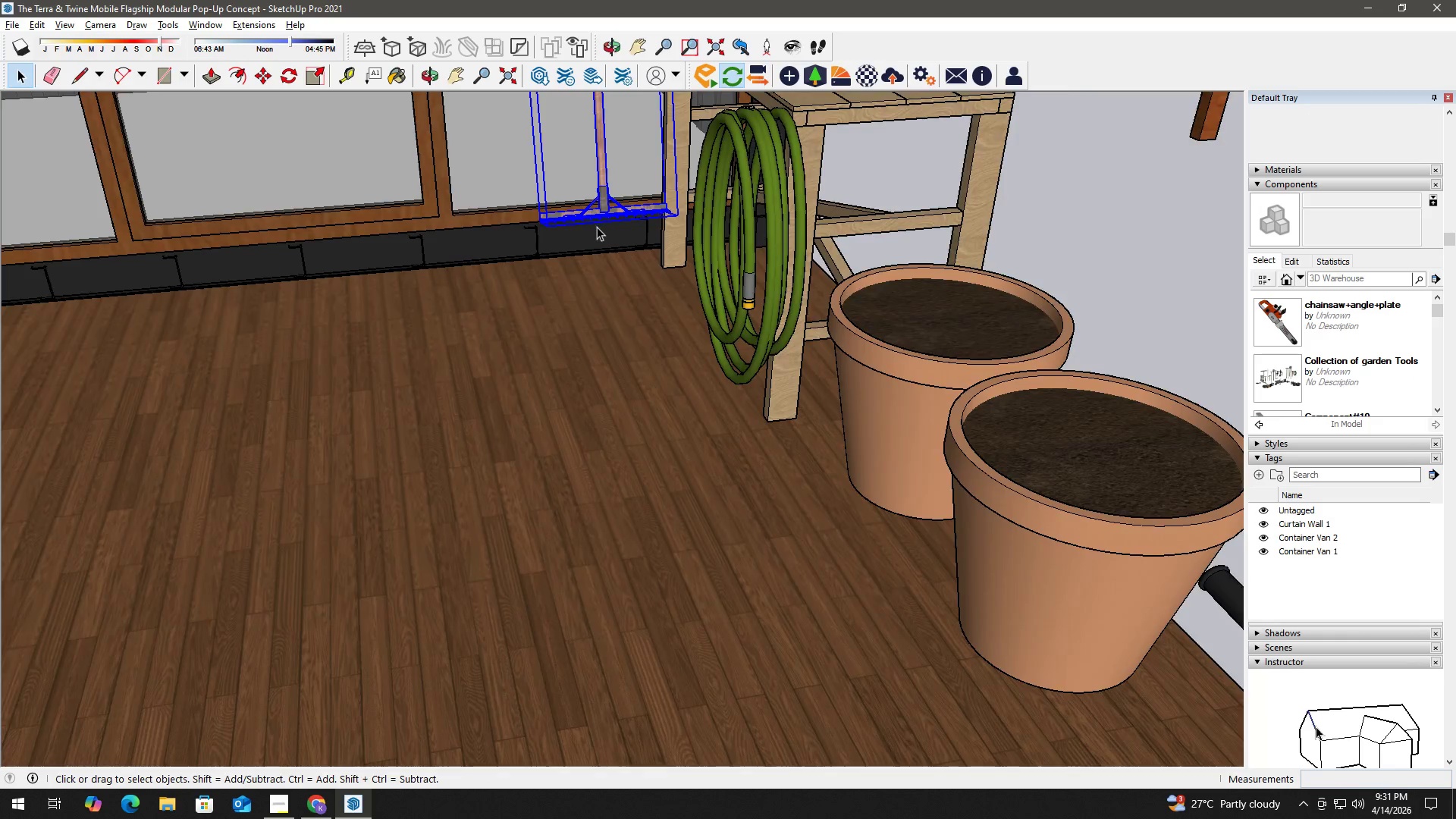 
scroll: coordinate [585, 271], scroll_direction: up, amount: 16.0
 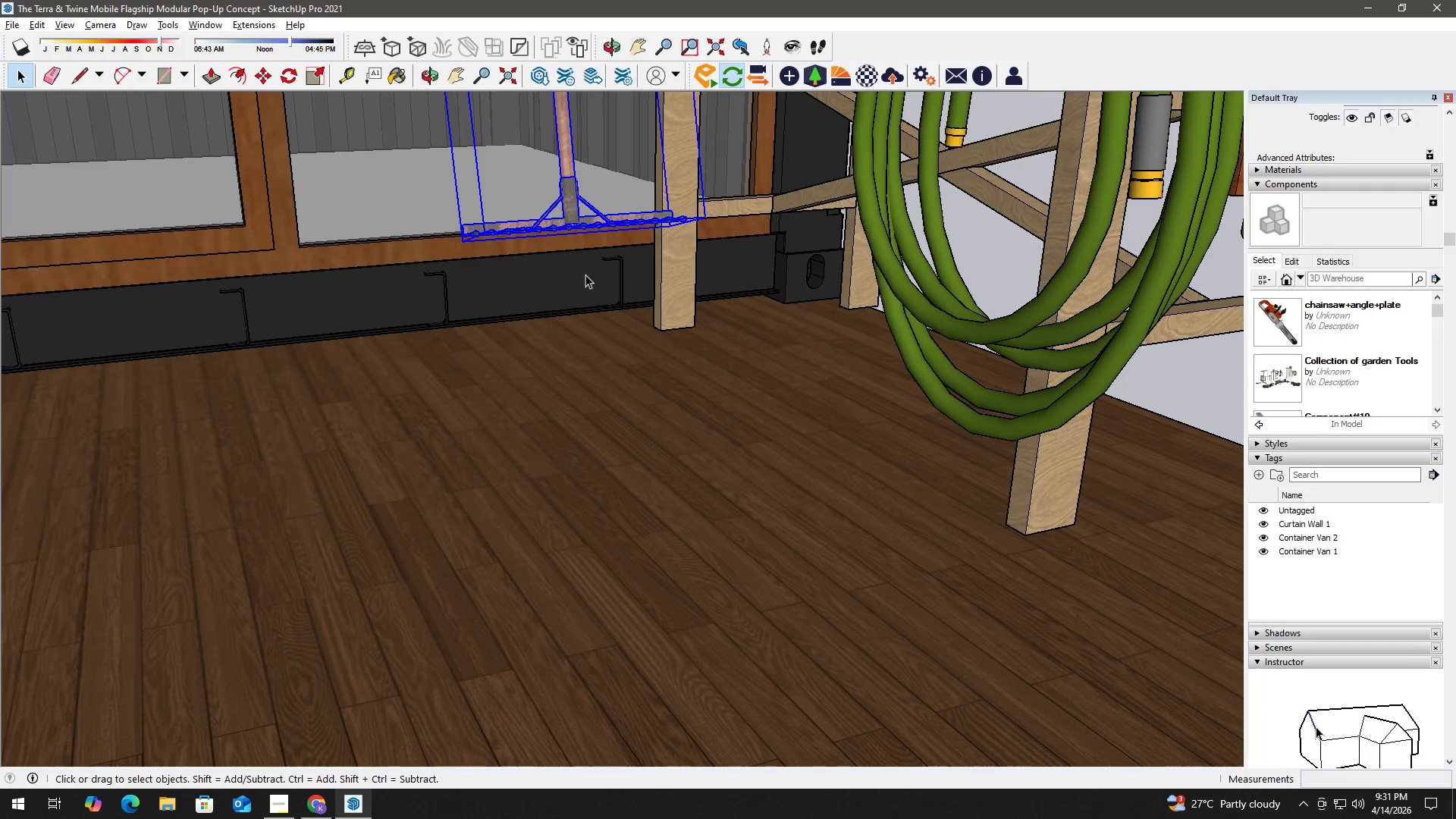 
key(M)
 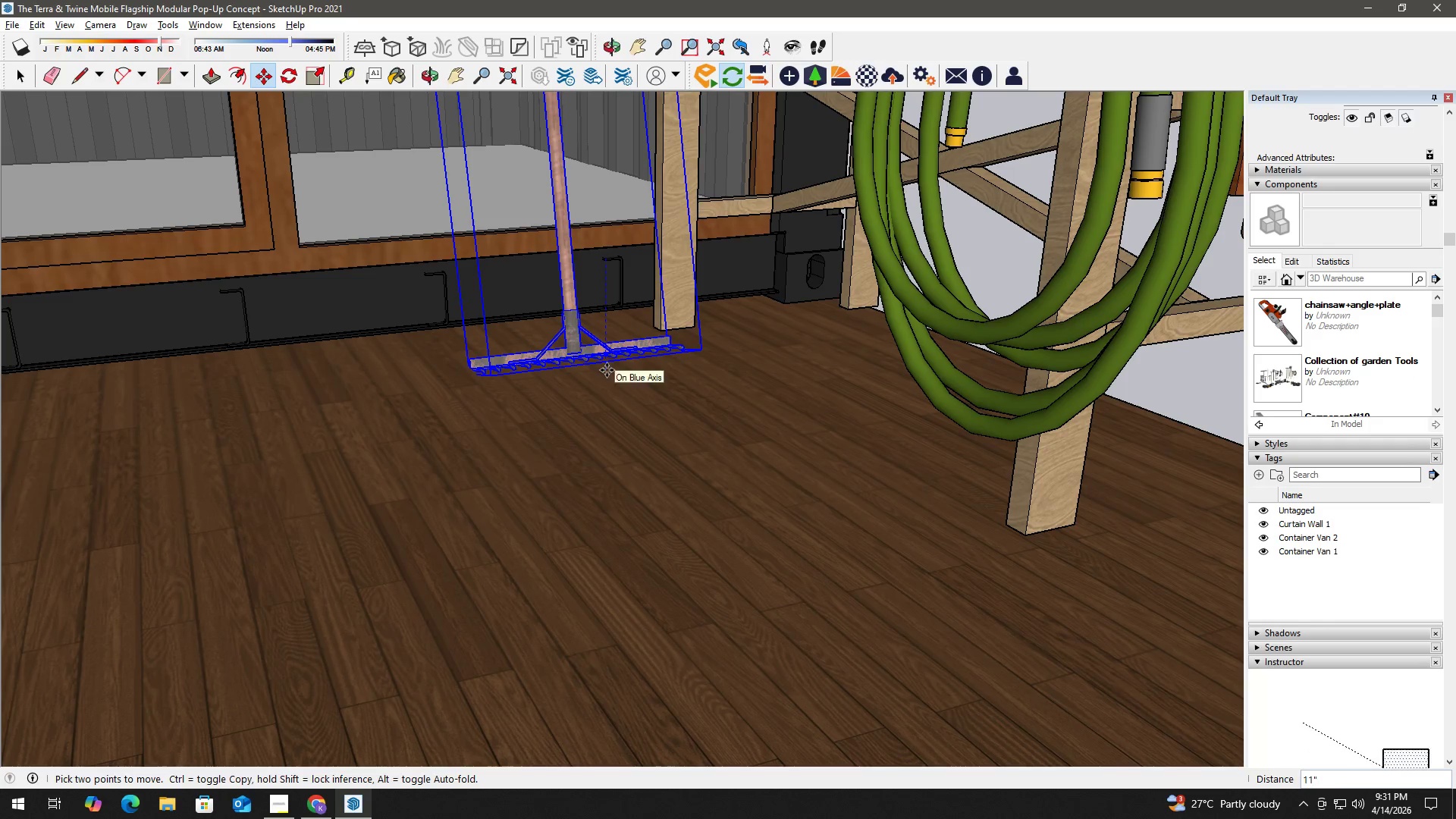 
left_click([607, 366])
 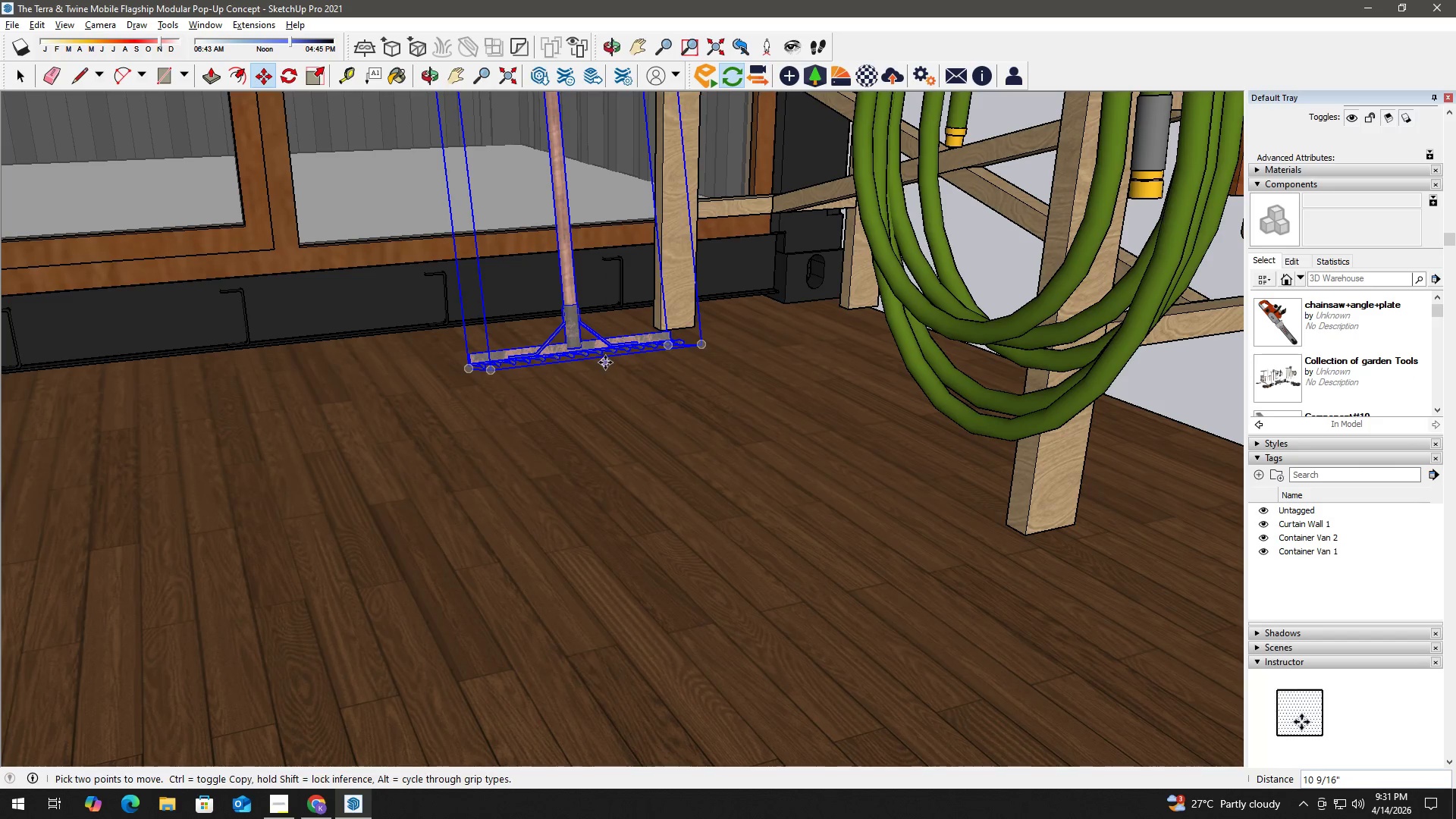 
key(Space)
 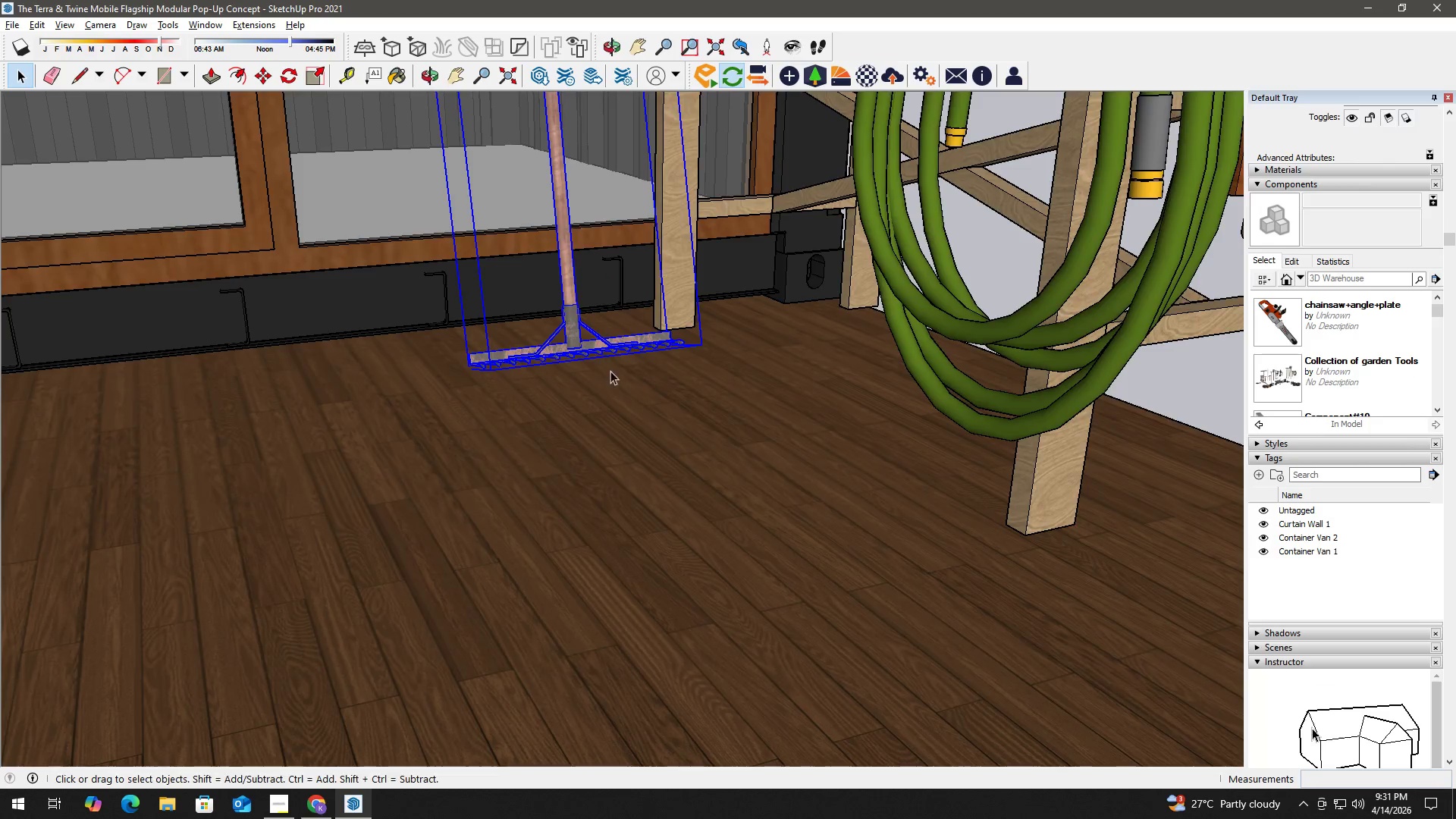 
scroll: coordinate [518, 391], scroll_direction: down, amount: 23.0
 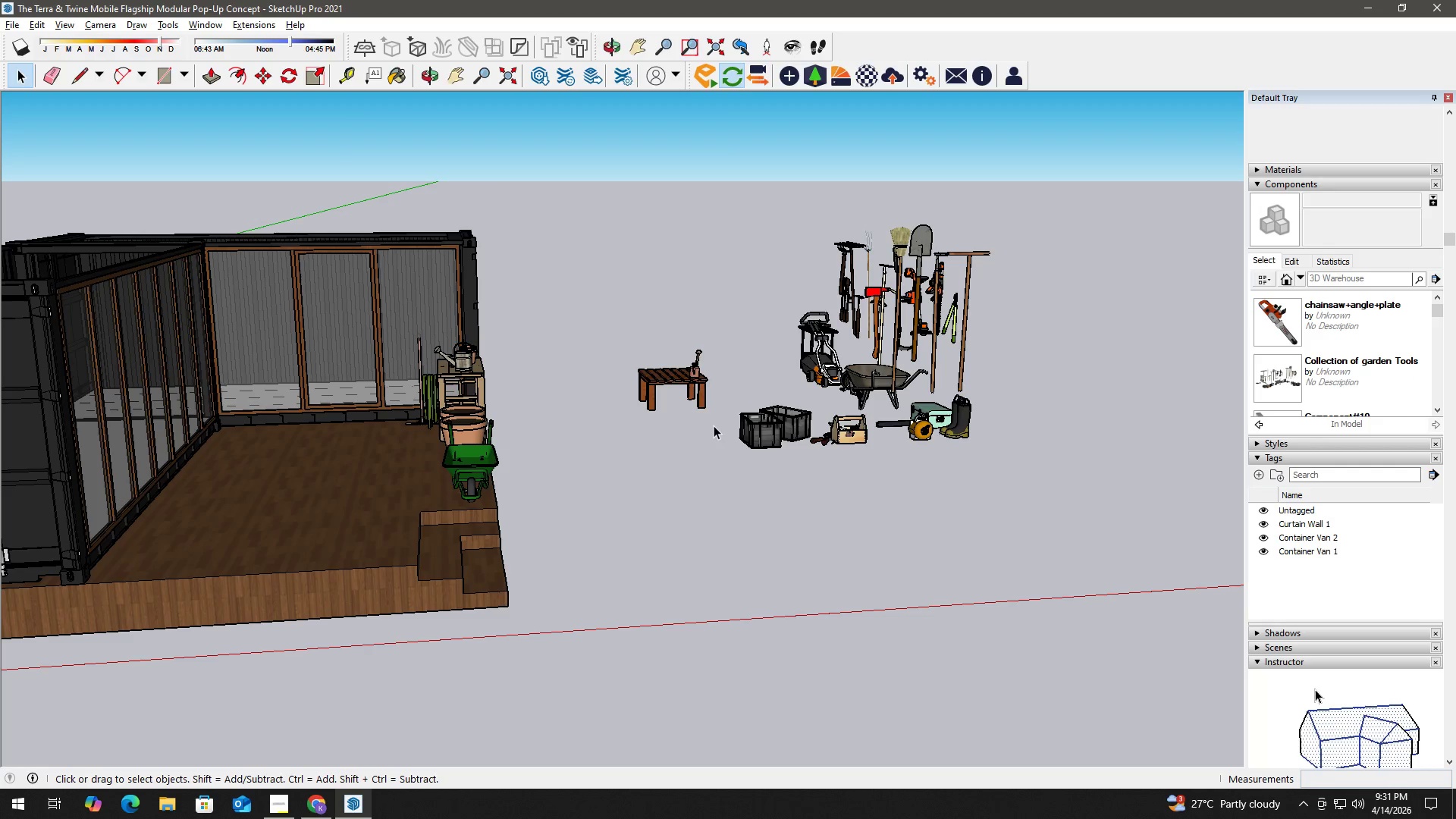 
wait(17.33)
 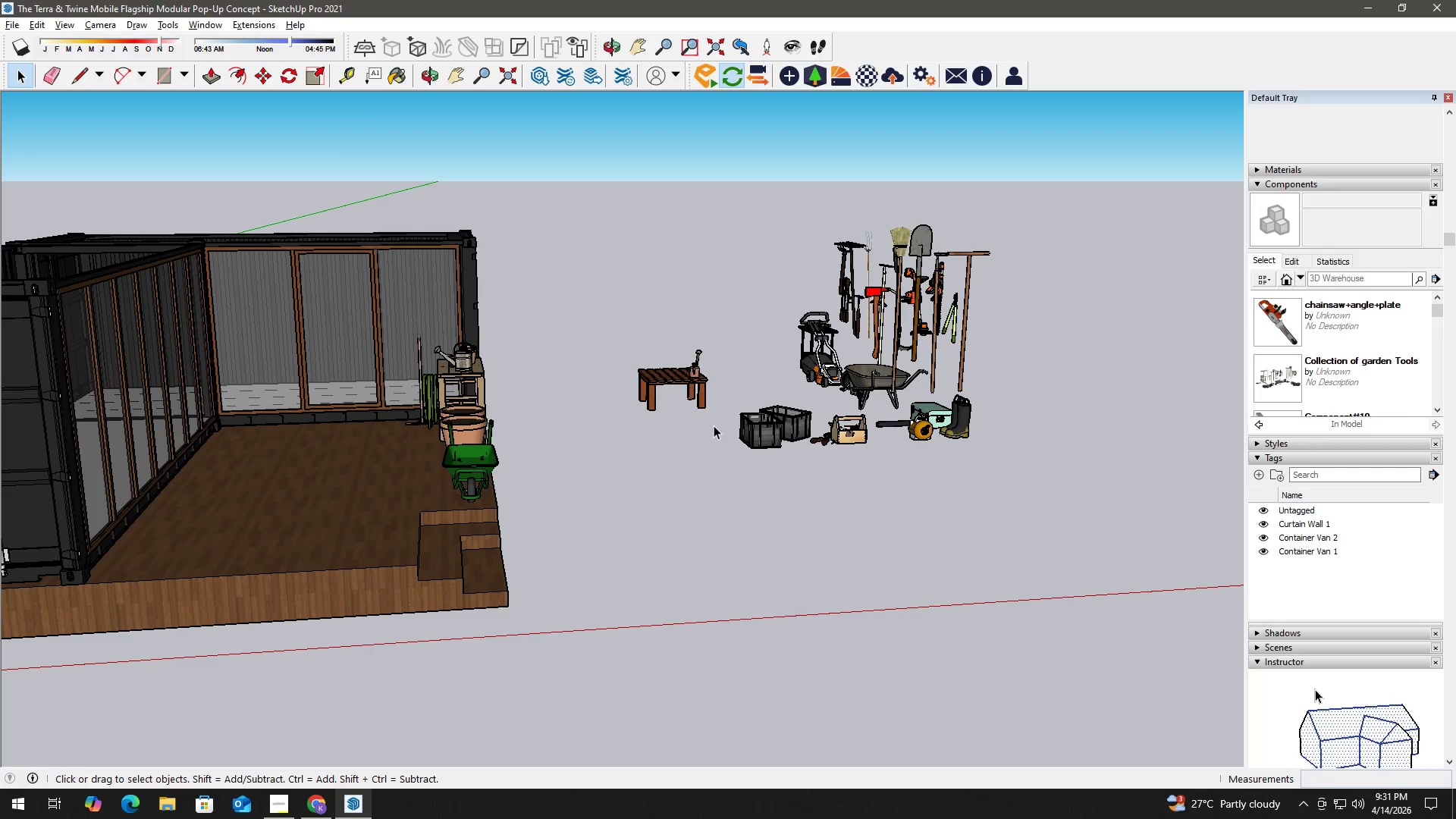 
scroll: coordinate [756, 369], scroll_direction: down, amount: 4.0
 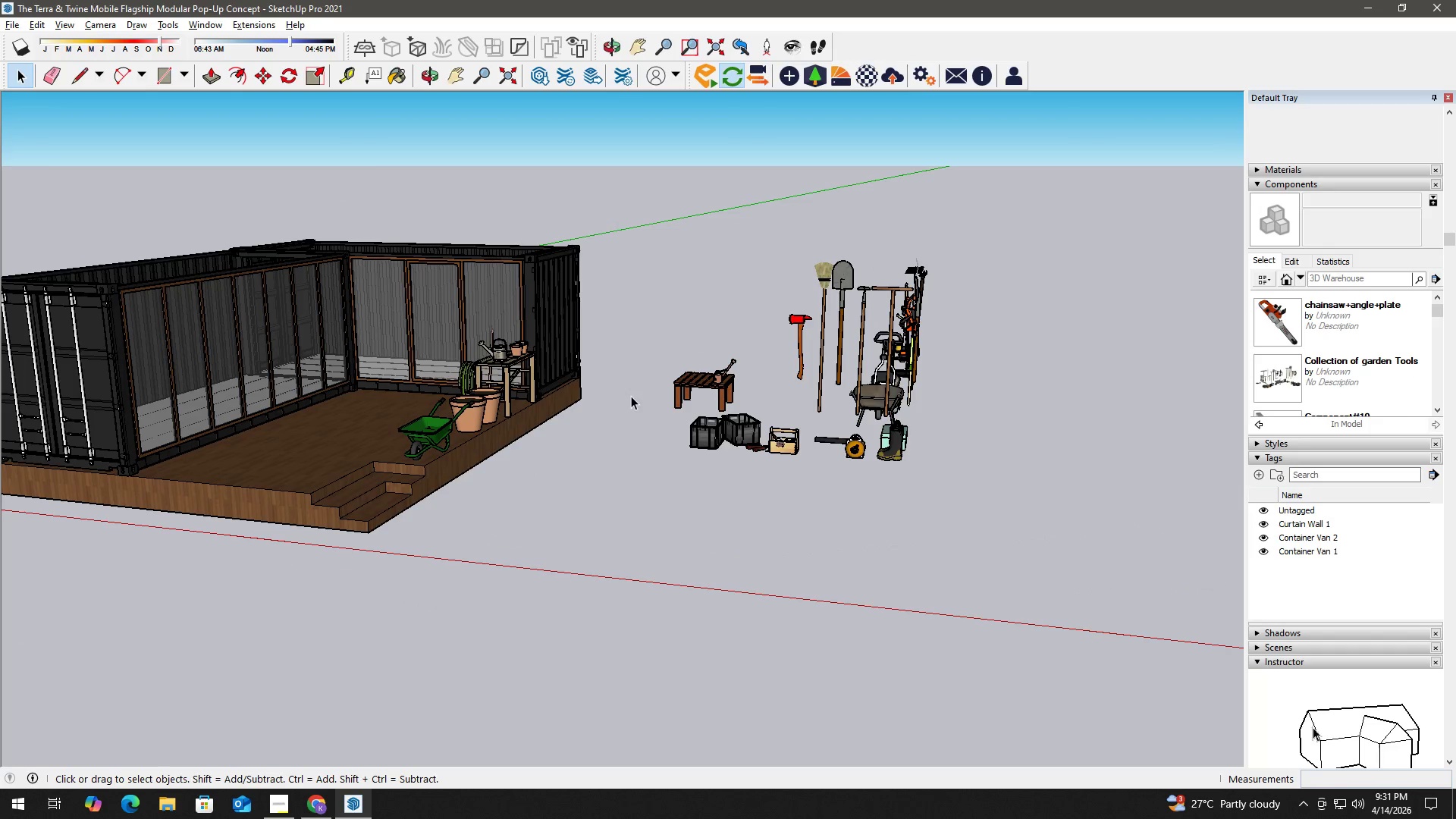 
key(Control+S)
 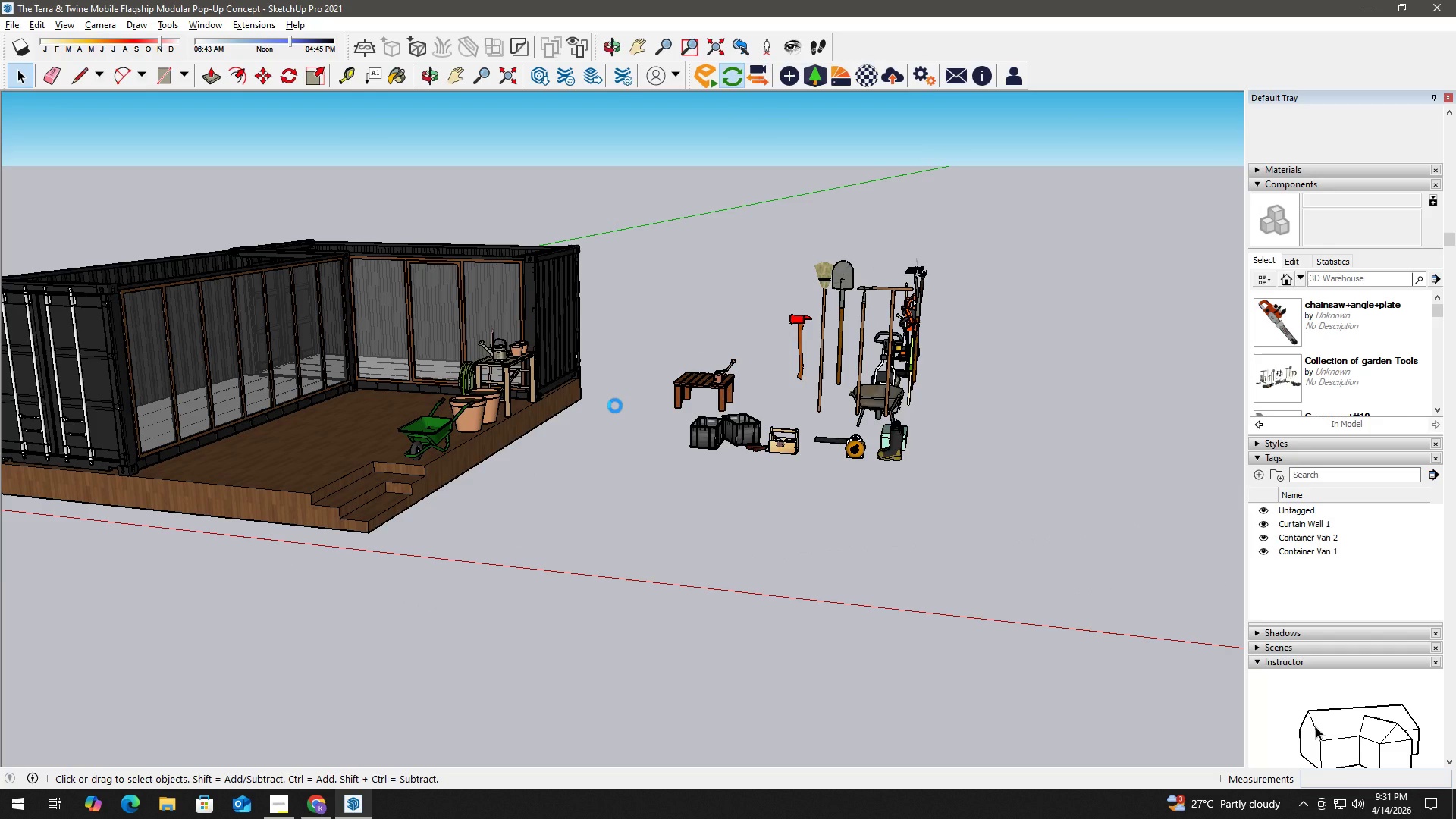 
key(Alt+Tab)
 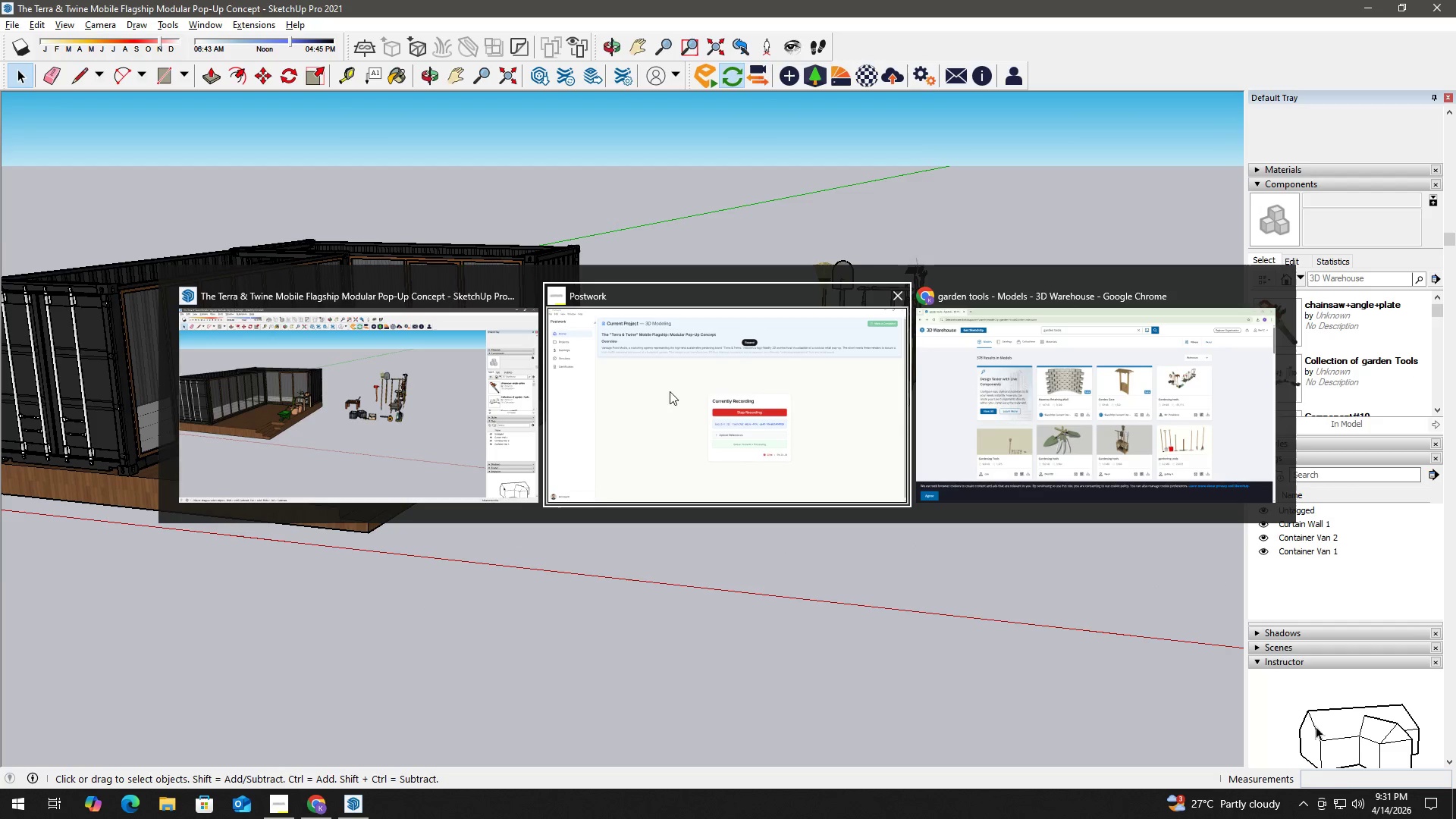 
left_click([688, 388])